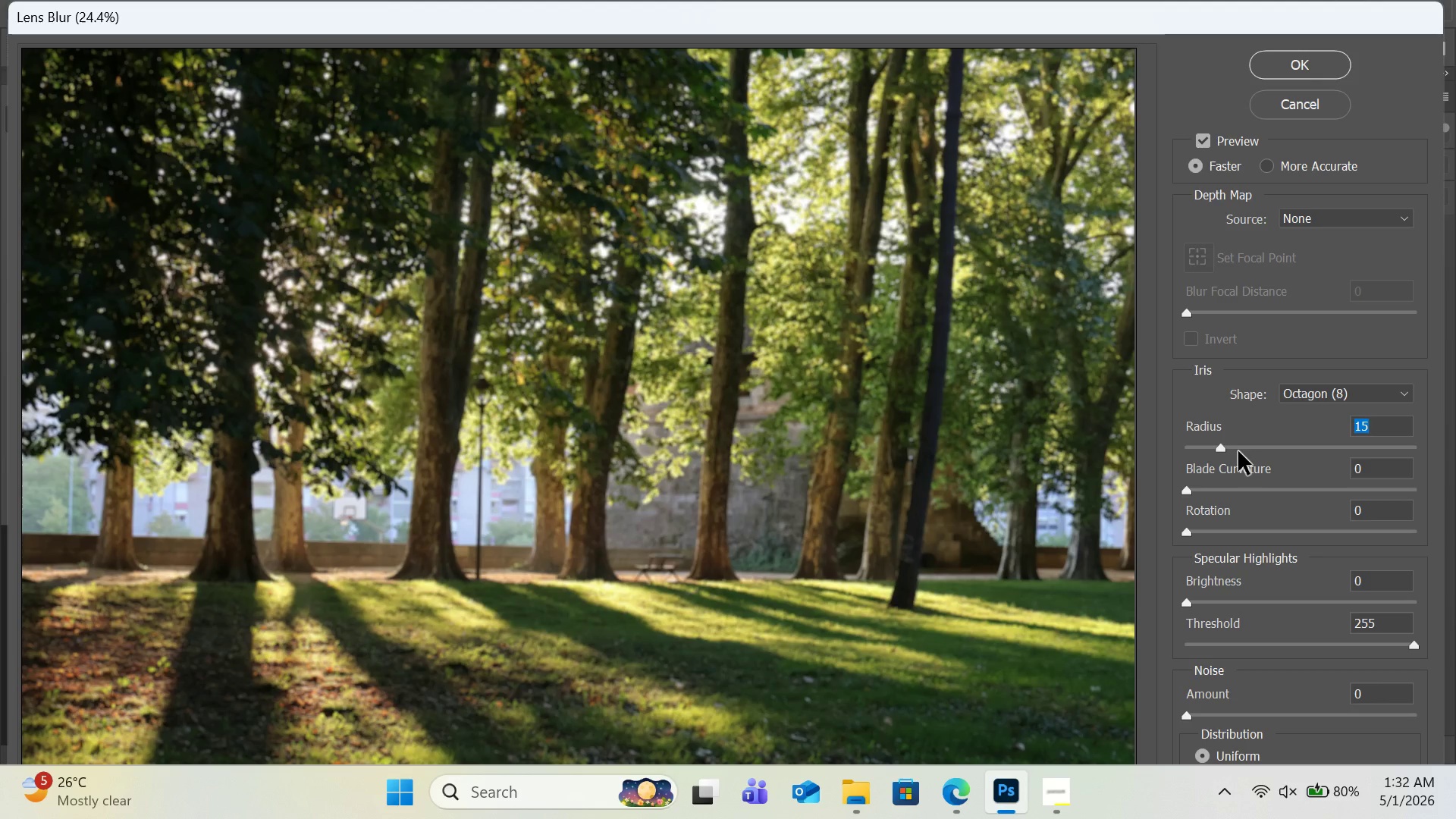 
left_click([1240, 451])
 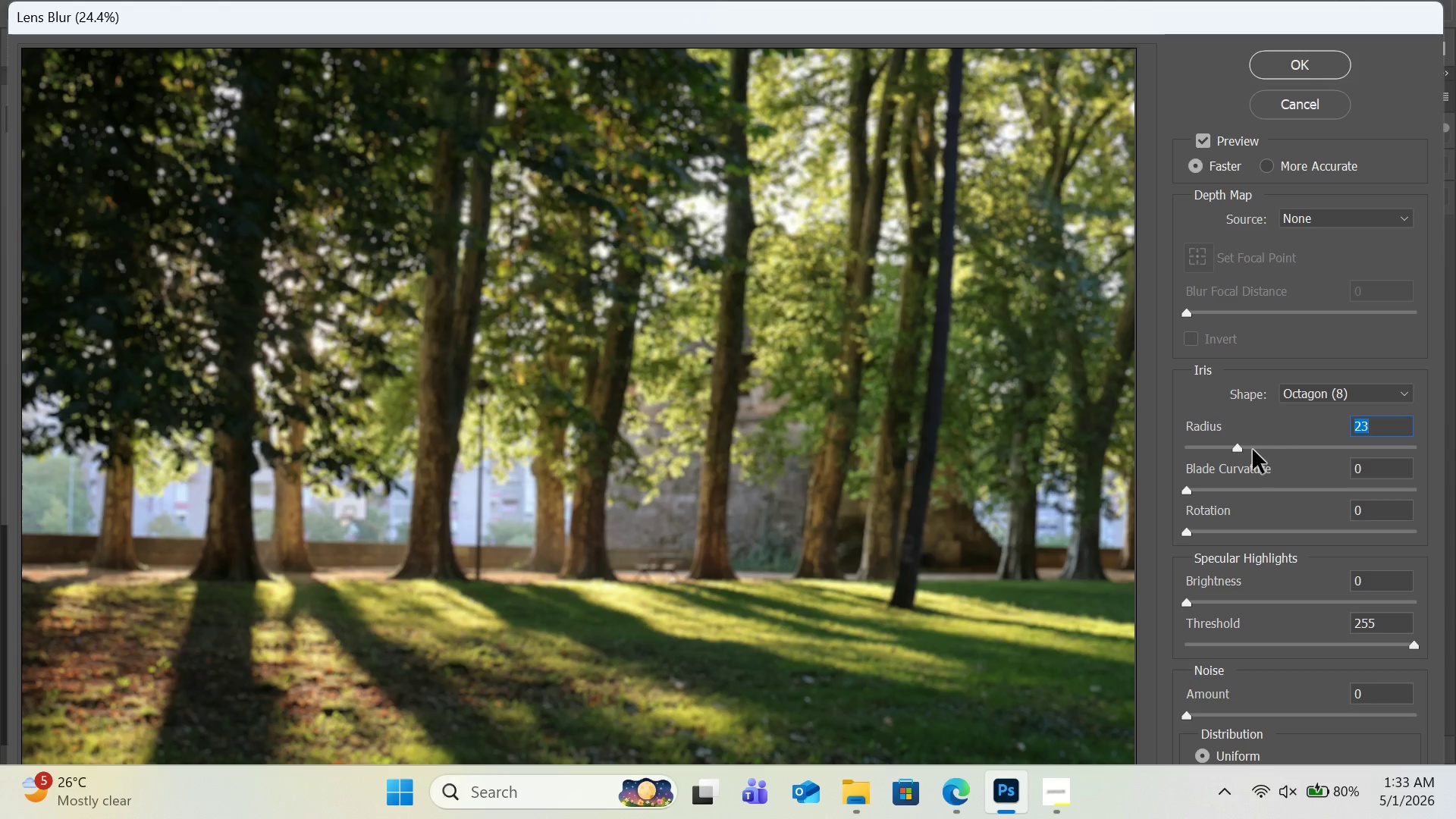 
left_click([1227, 447])
 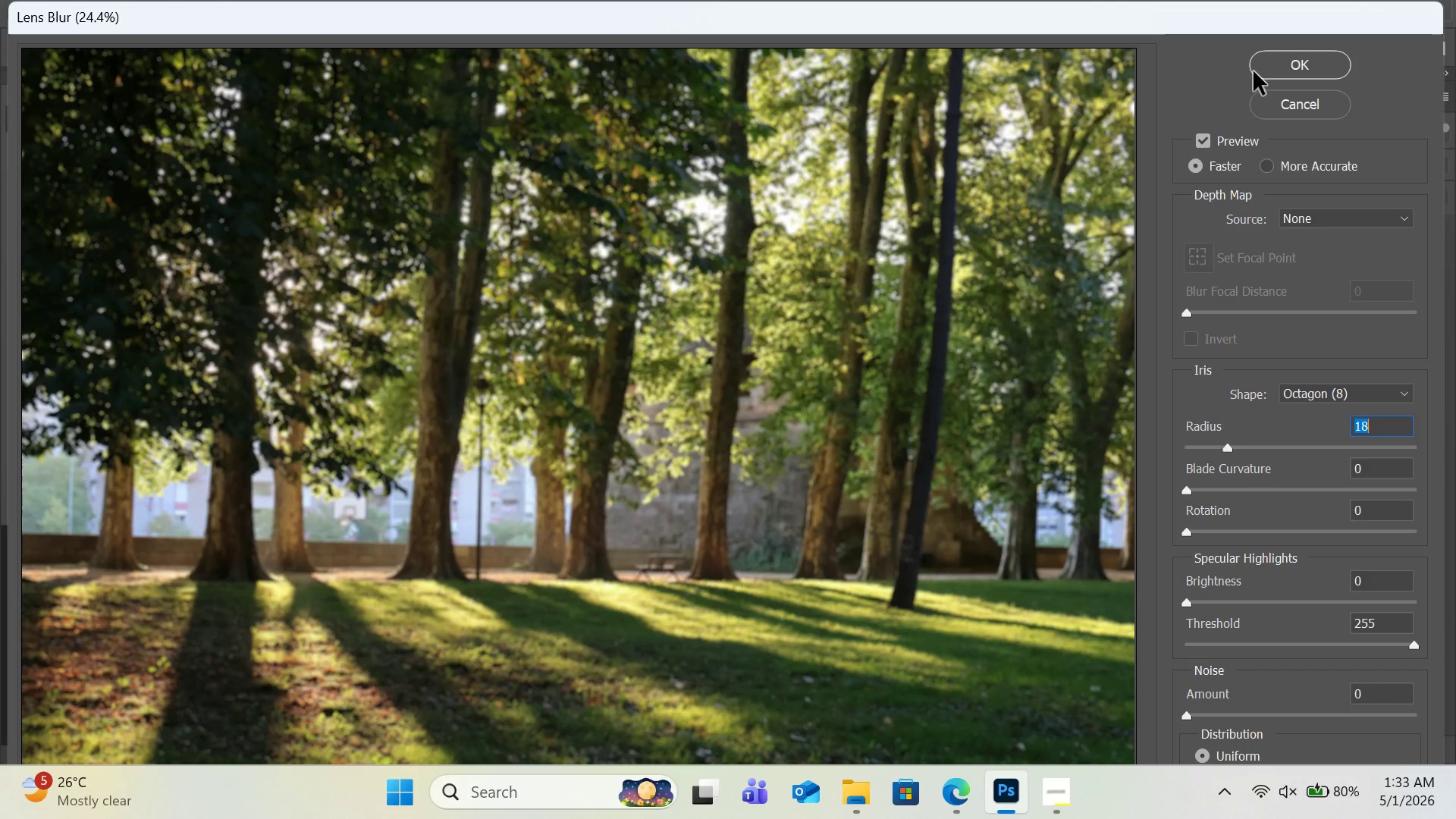 
left_click([1256, 66])
 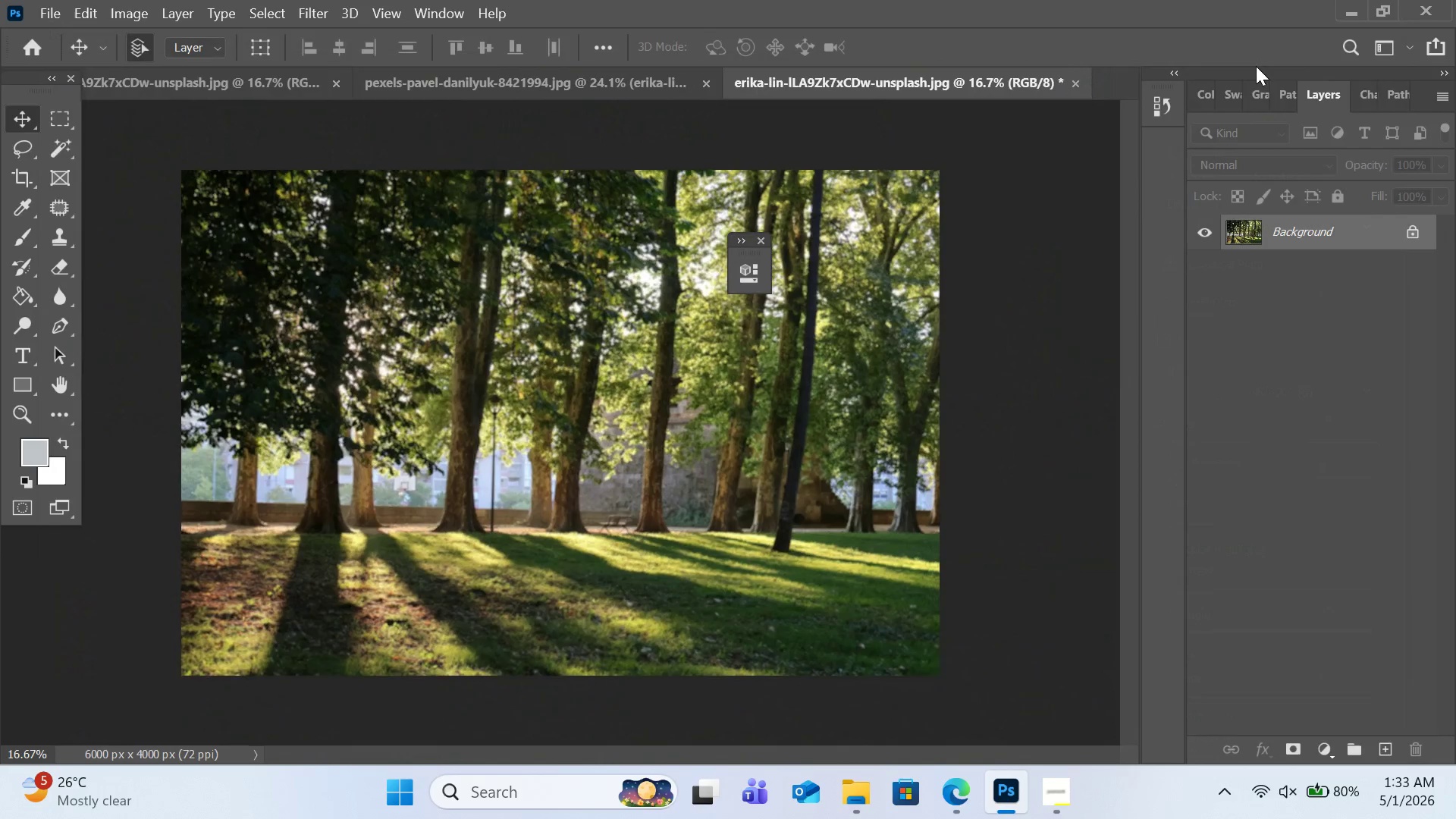 
hold_key(key=ControlLeft, duration=0.39)
 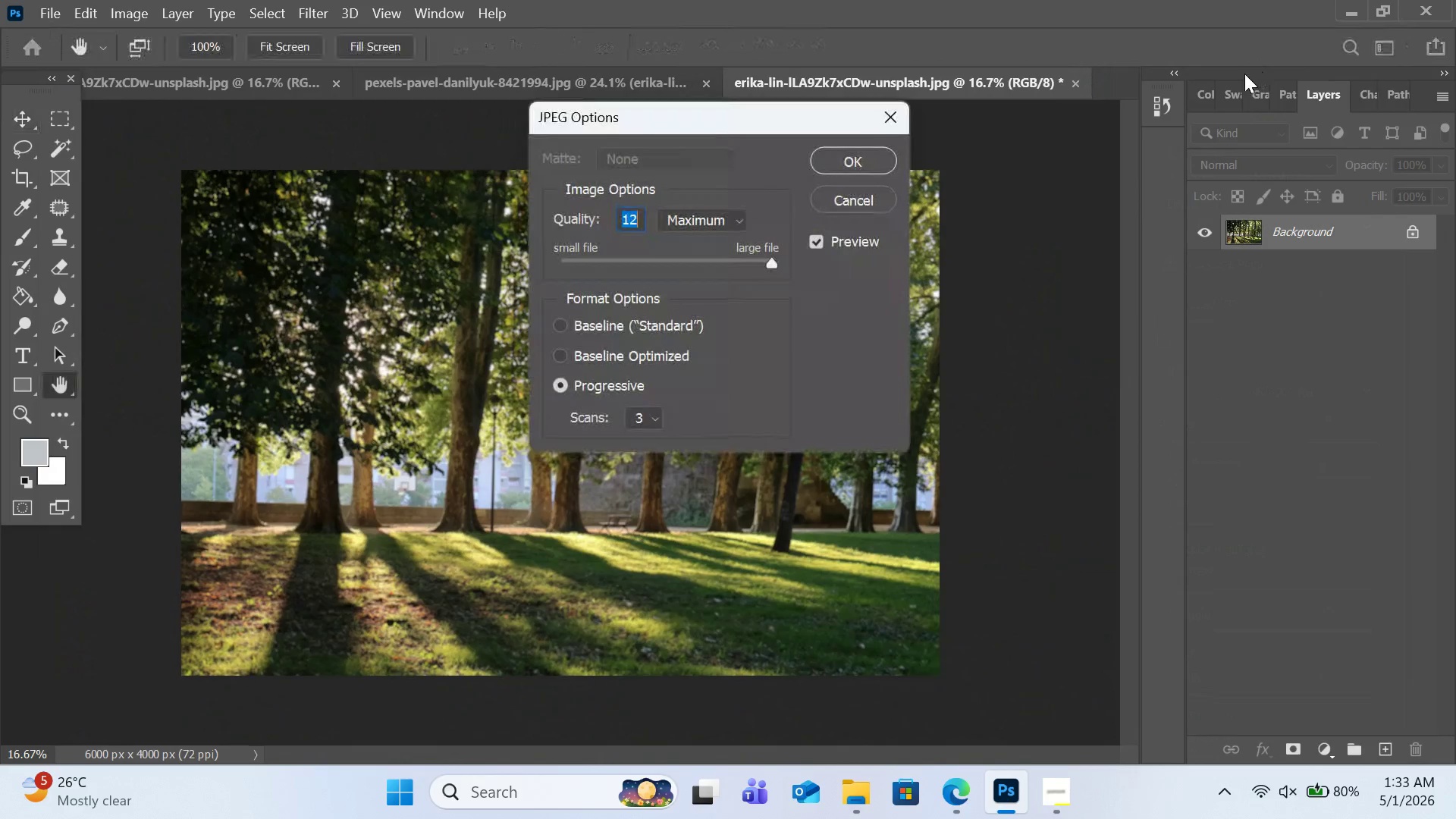 
hold_key(key=S, duration=3.62)
 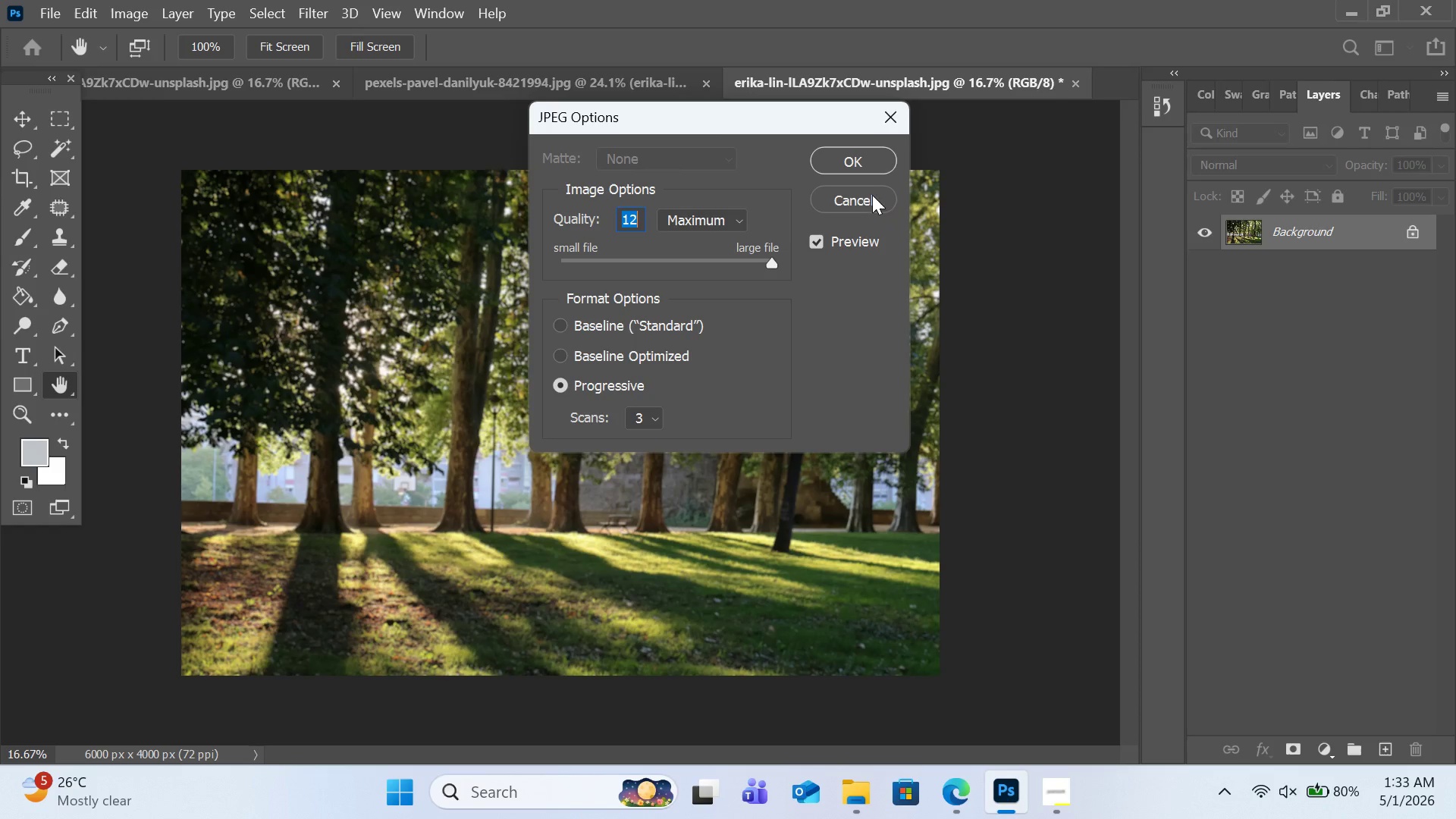 
left_click([886, 202])
 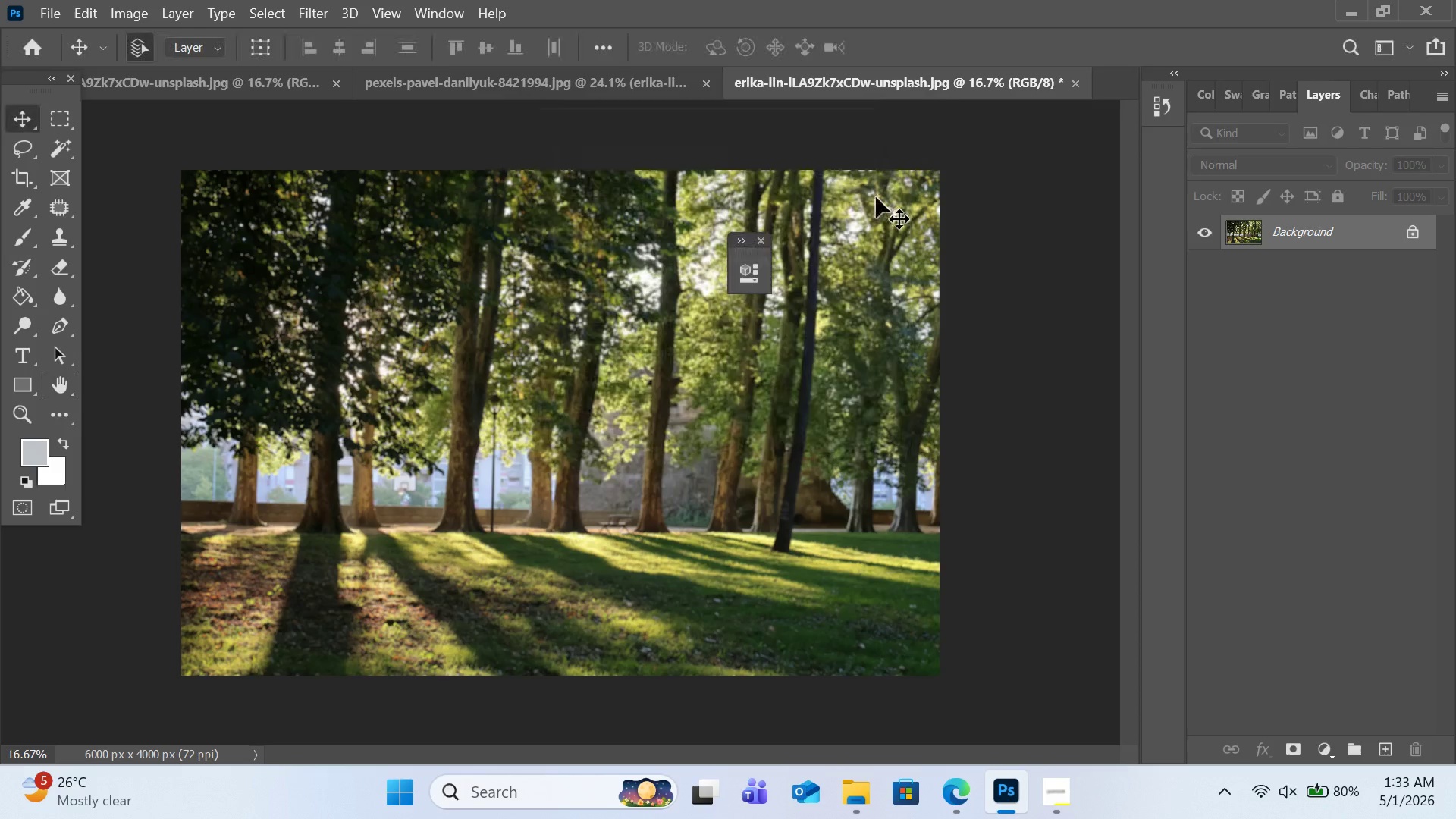 
hold_key(key=ControlLeft, duration=0.97)
 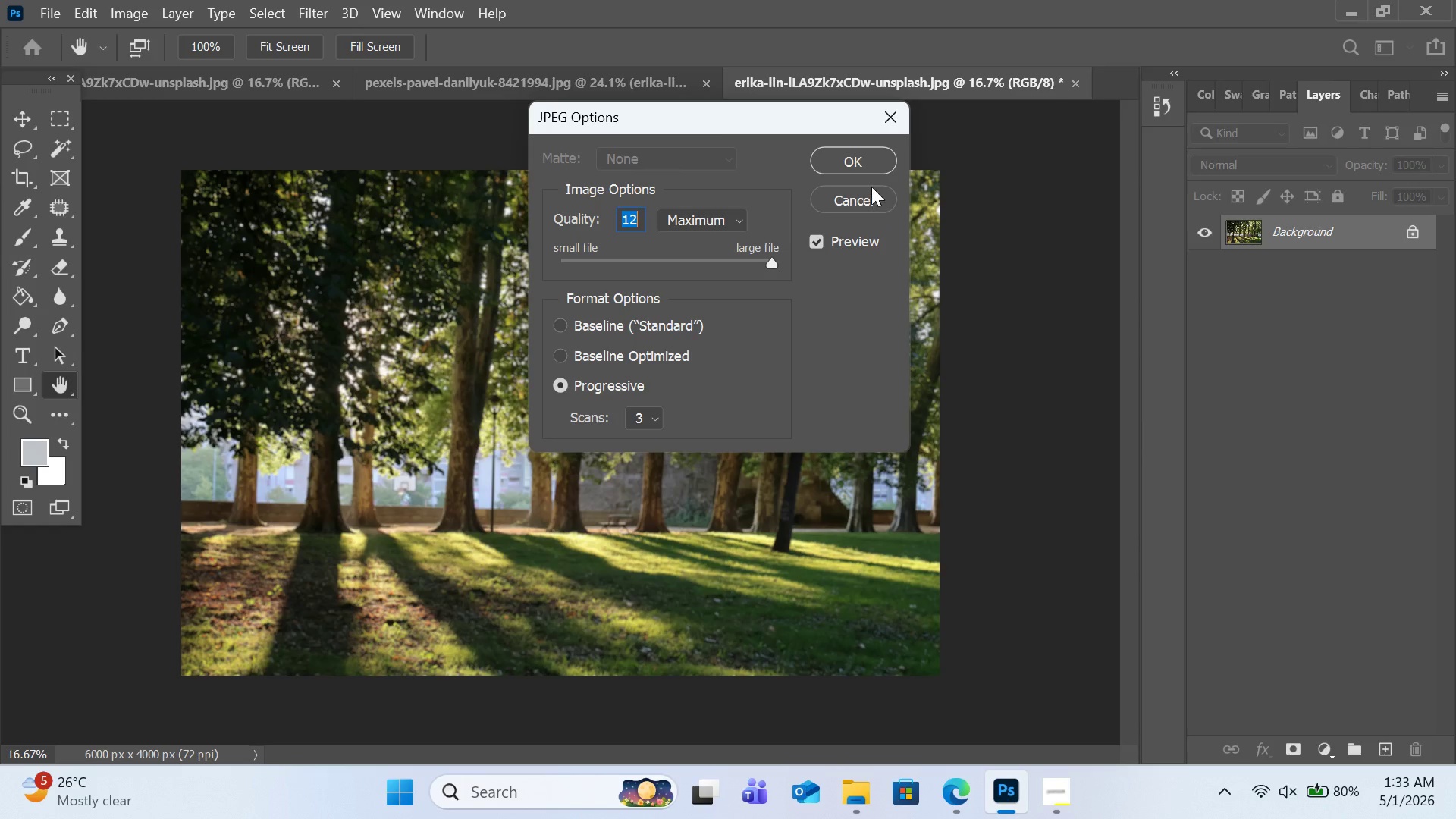 
left_click([871, 190])
 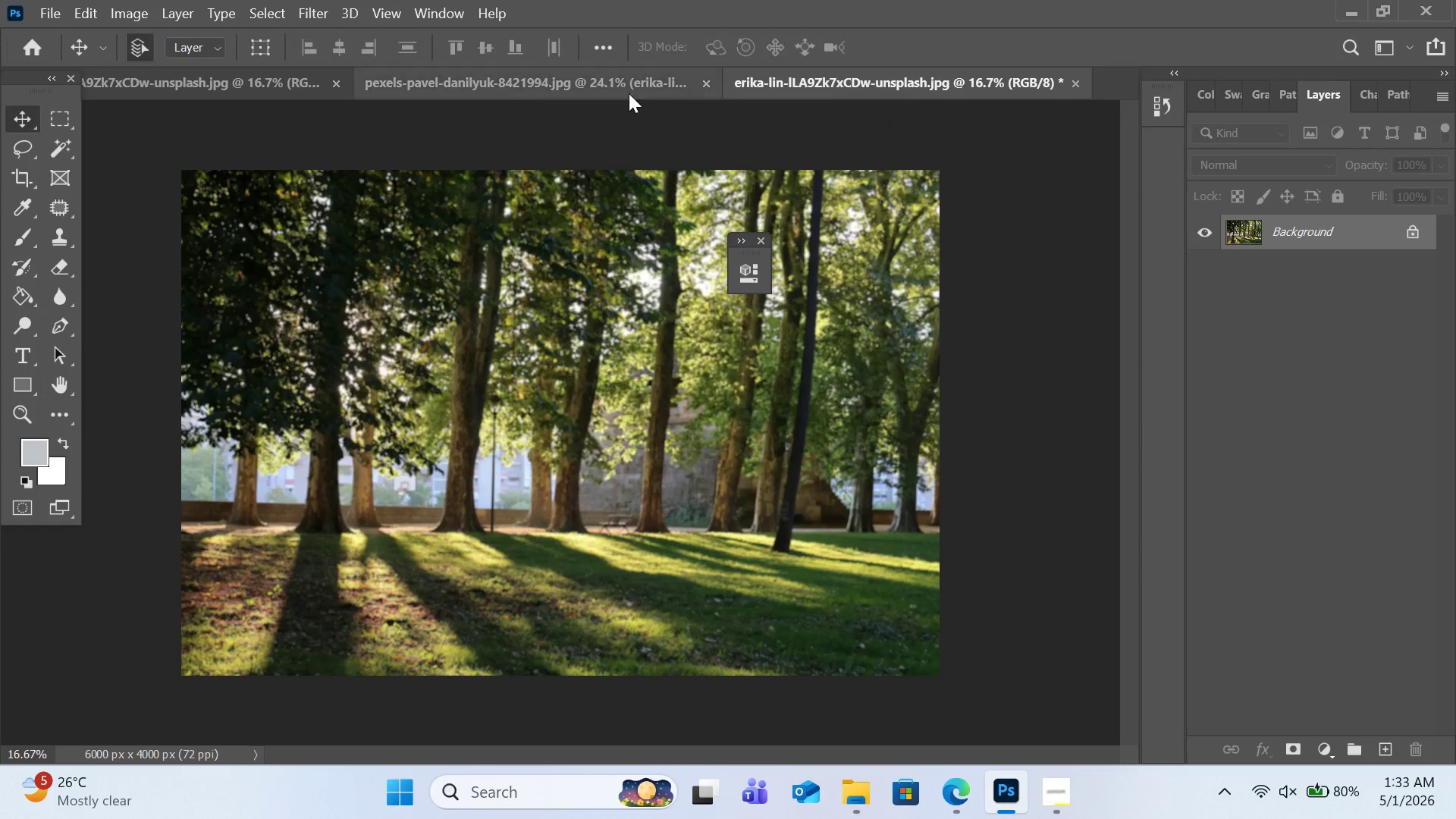 
left_click([628, 93])
 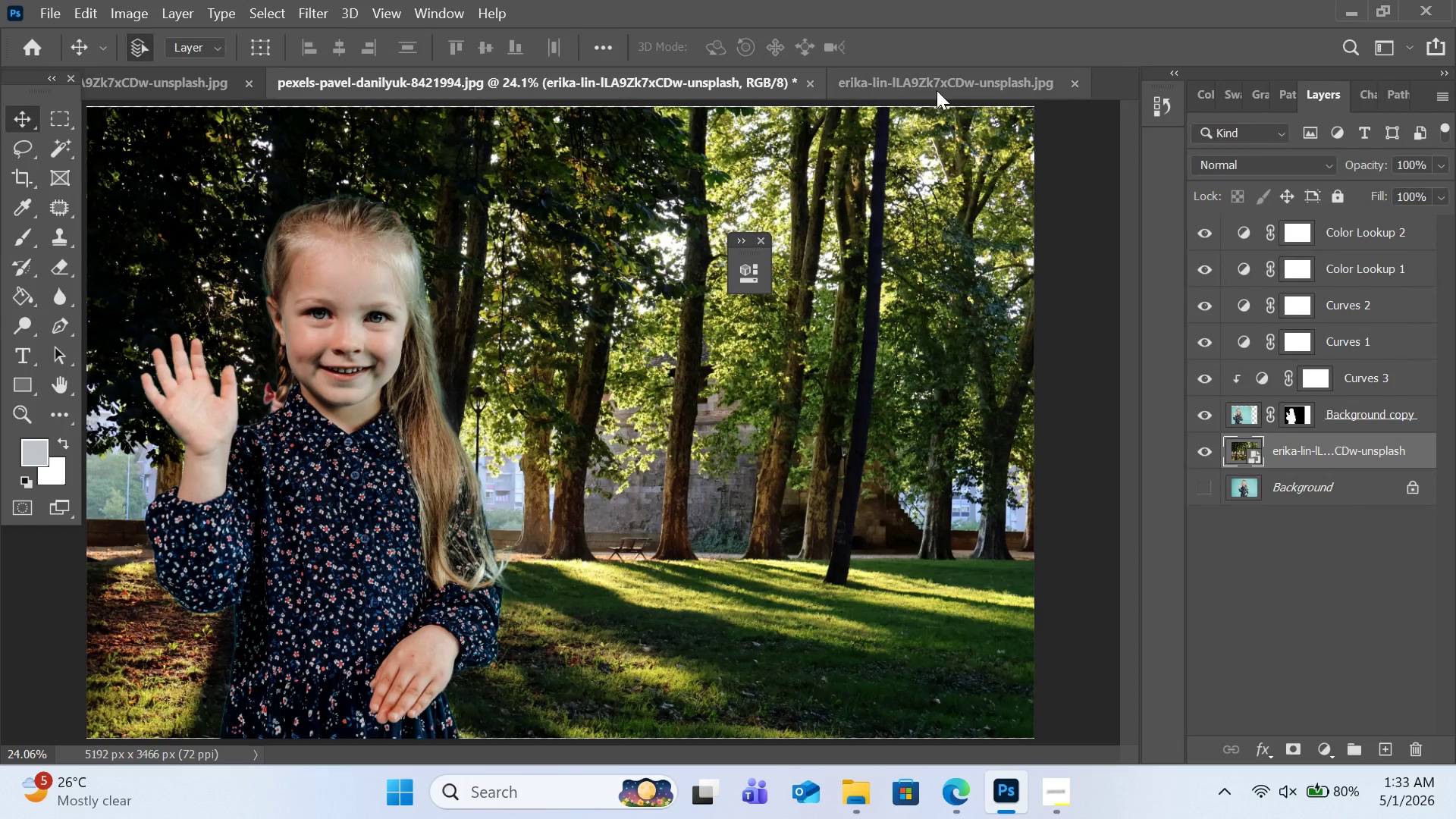 
left_click([937, 90])
 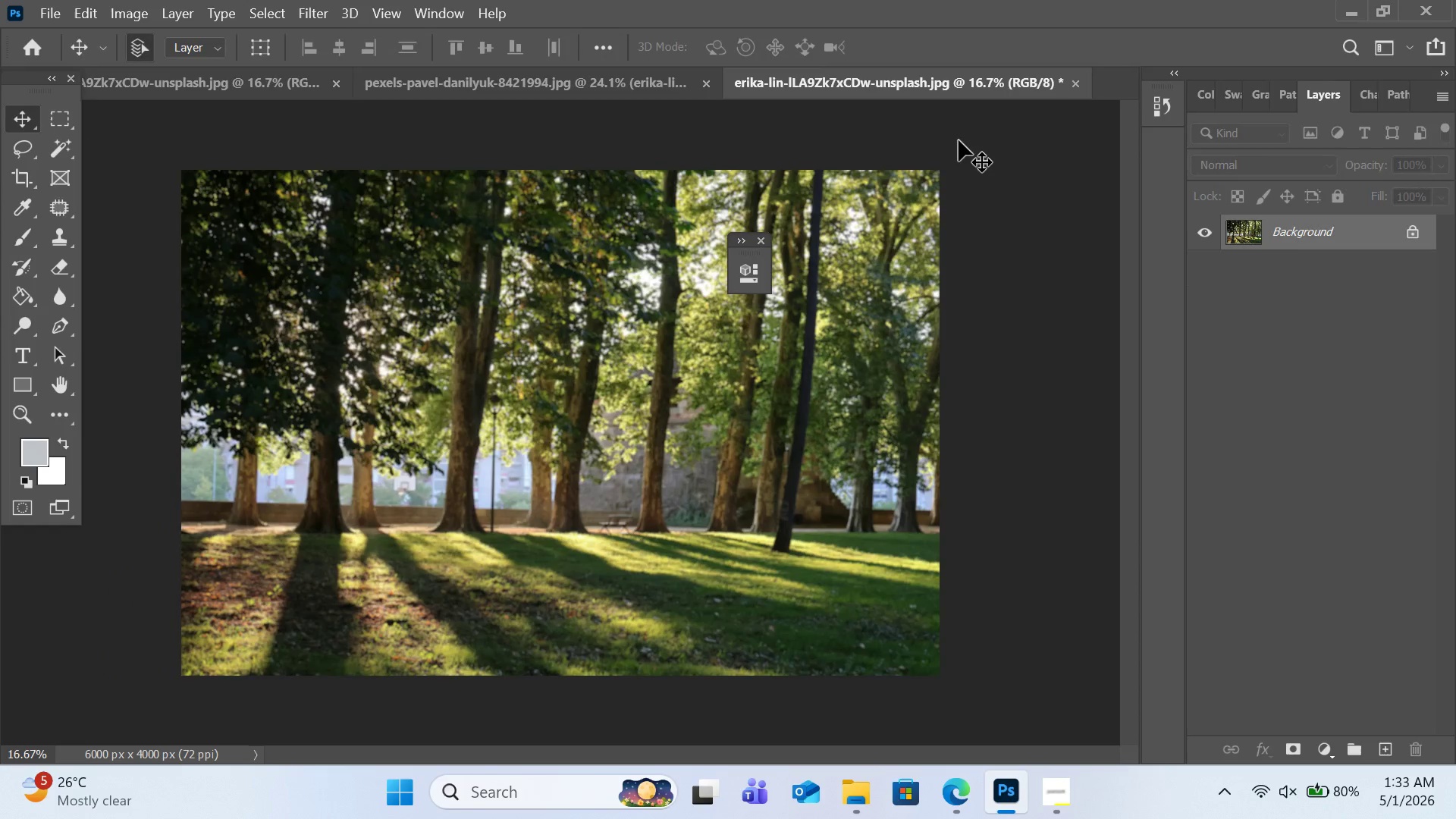 
key(Control+S)
 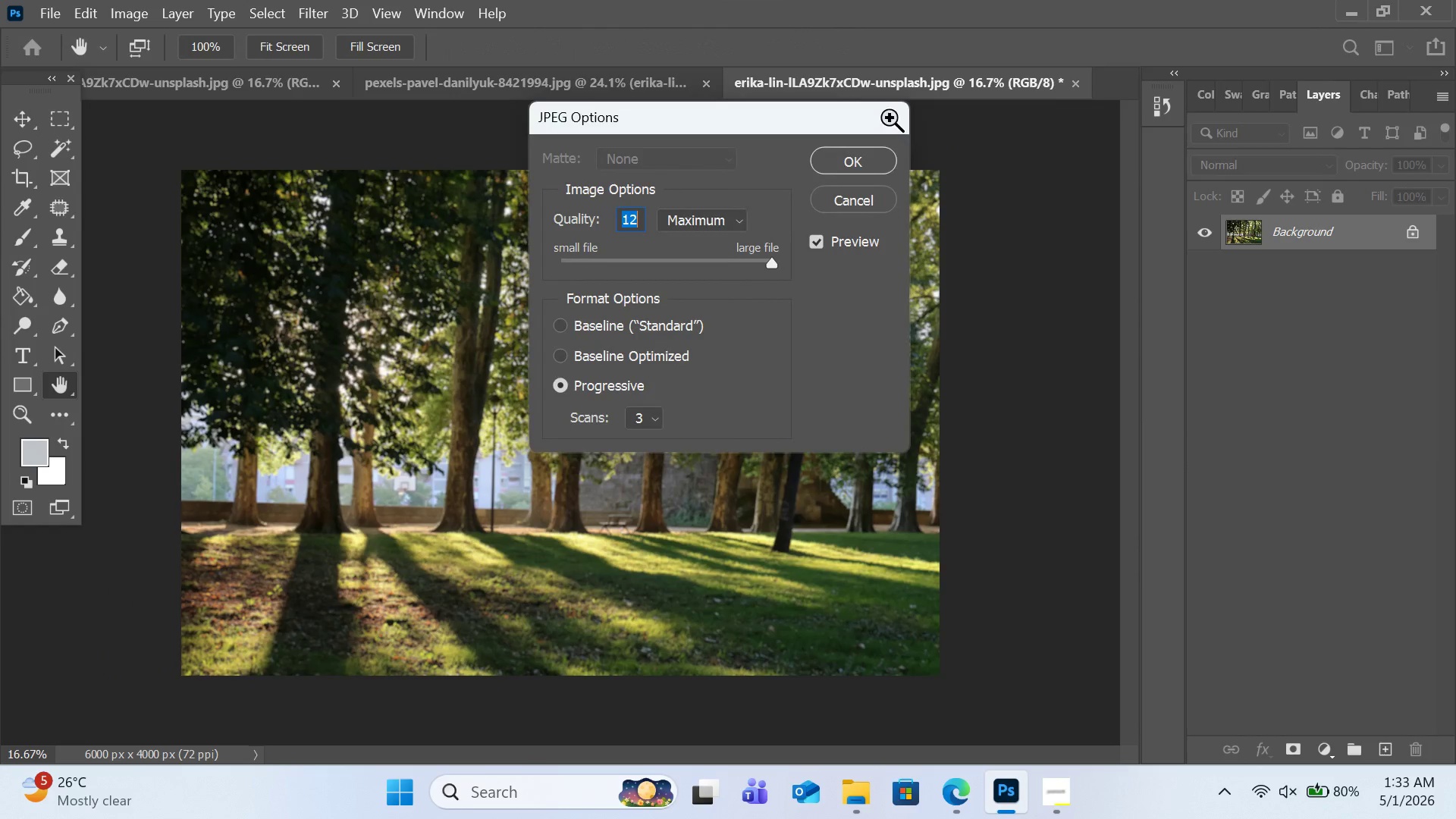 
left_click([890, 117])
 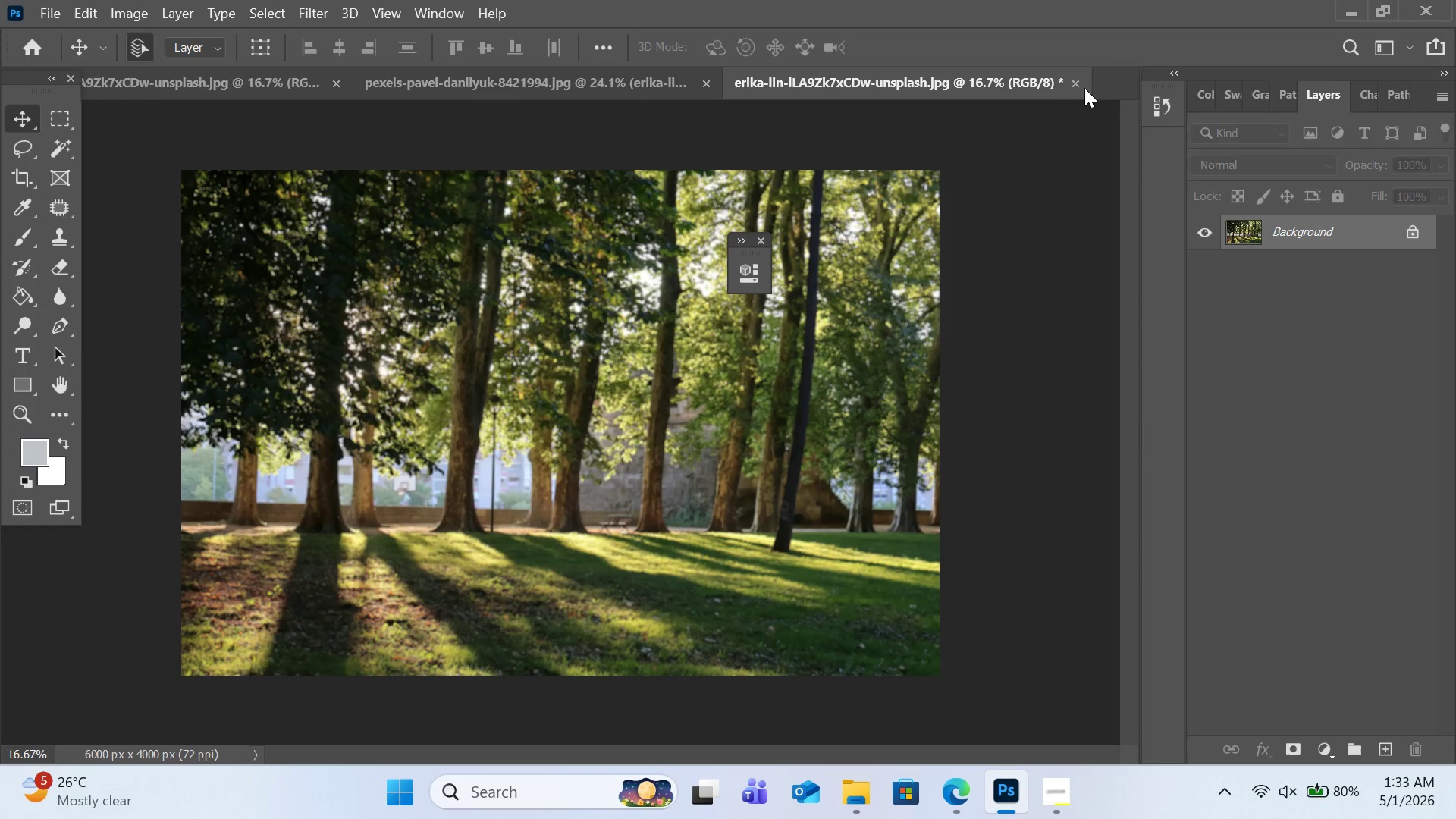 
left_click([1075, 88])
 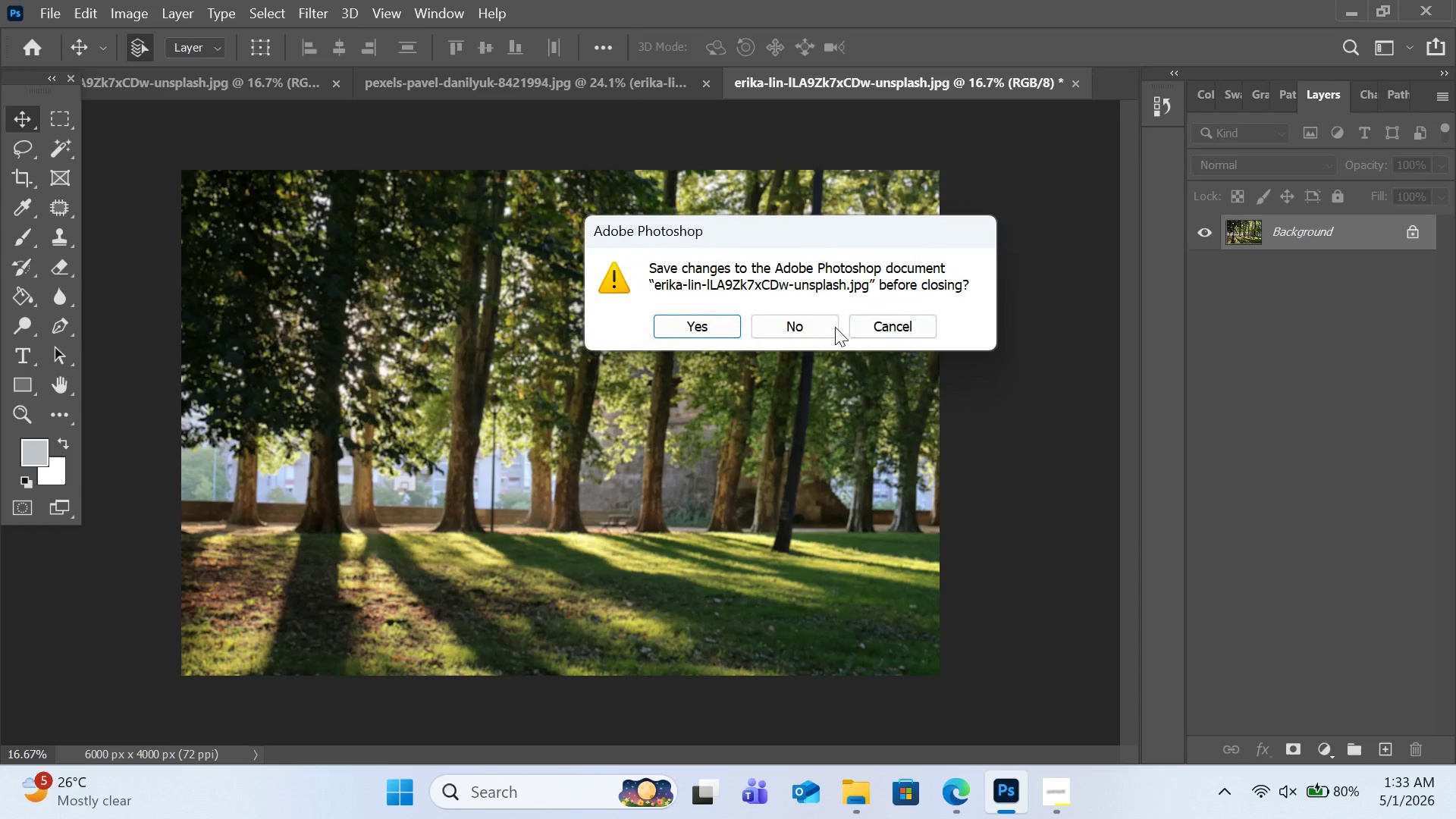 
left_click([839, 329])
 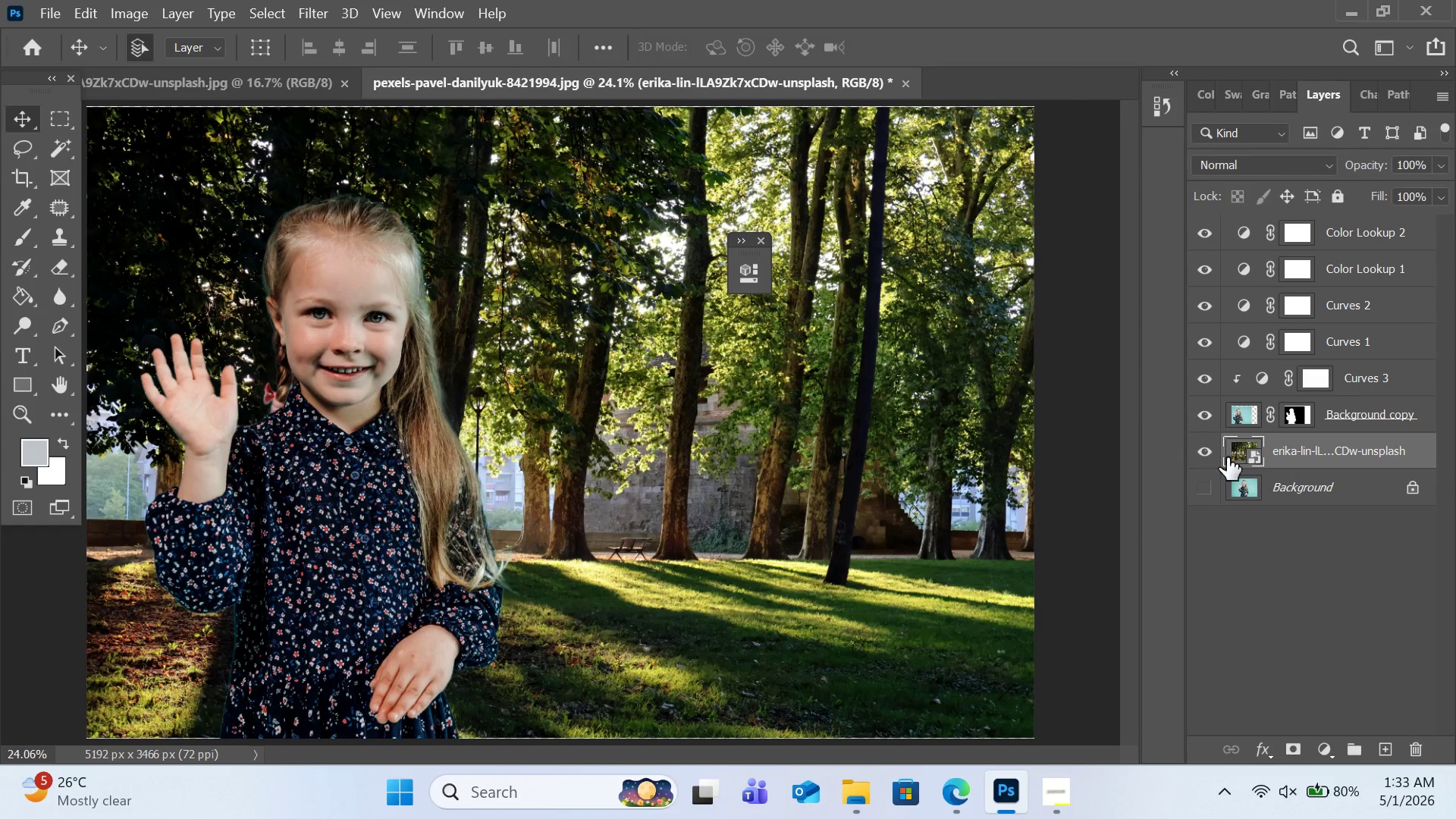 
right_click([1247, 457])
 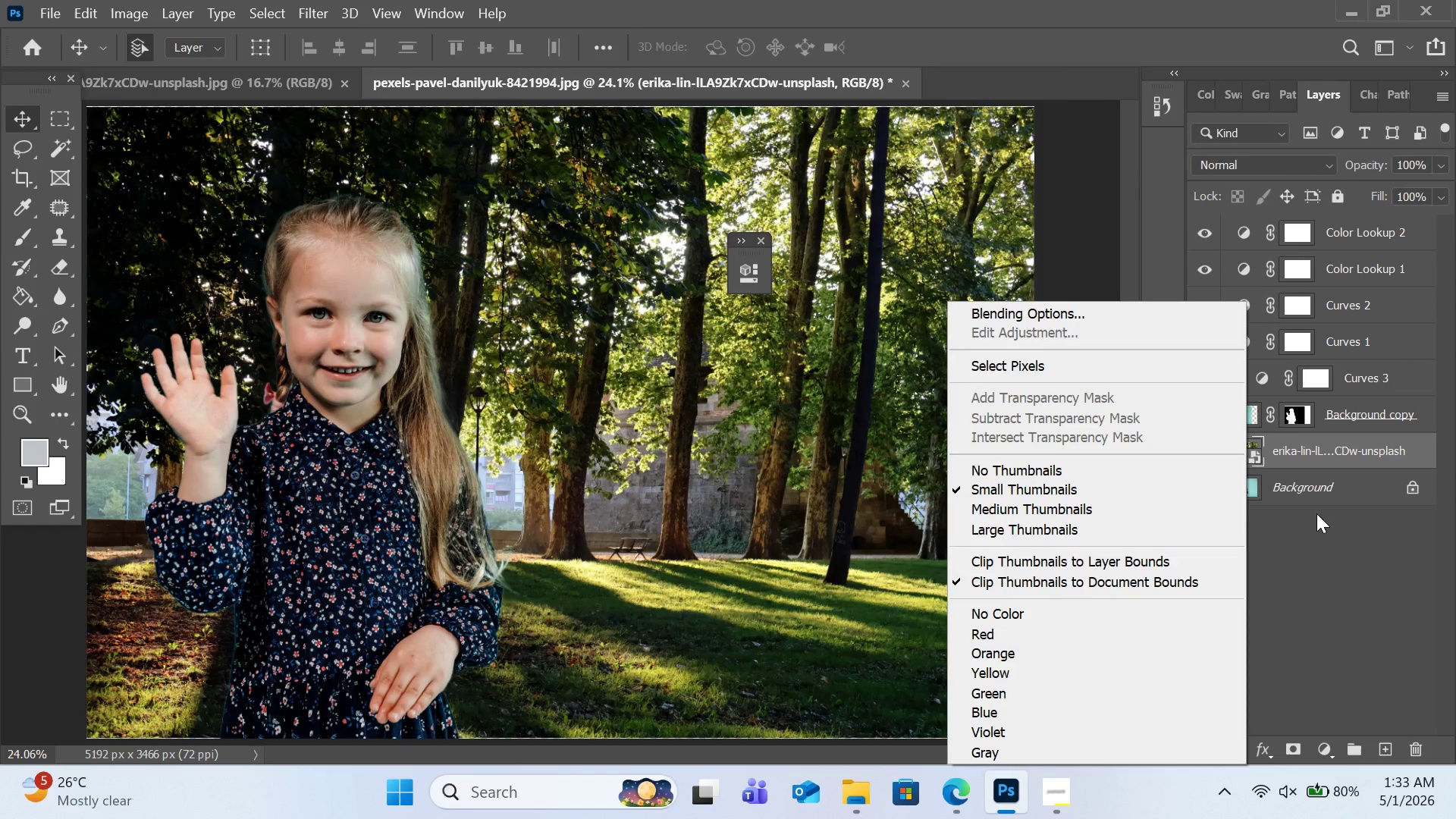 
left_click([1316, 439])
 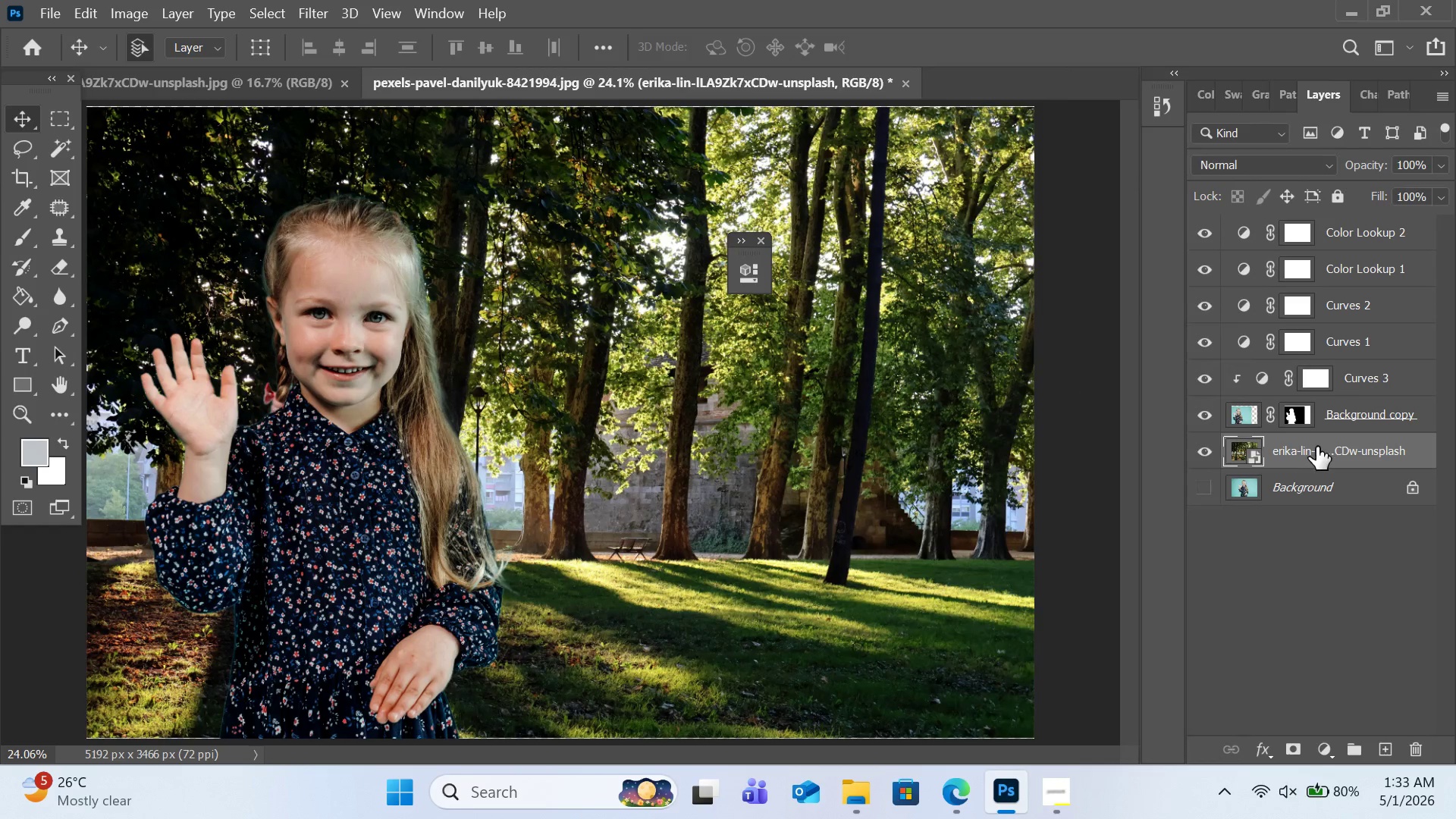 
right_click([1316, 453])
 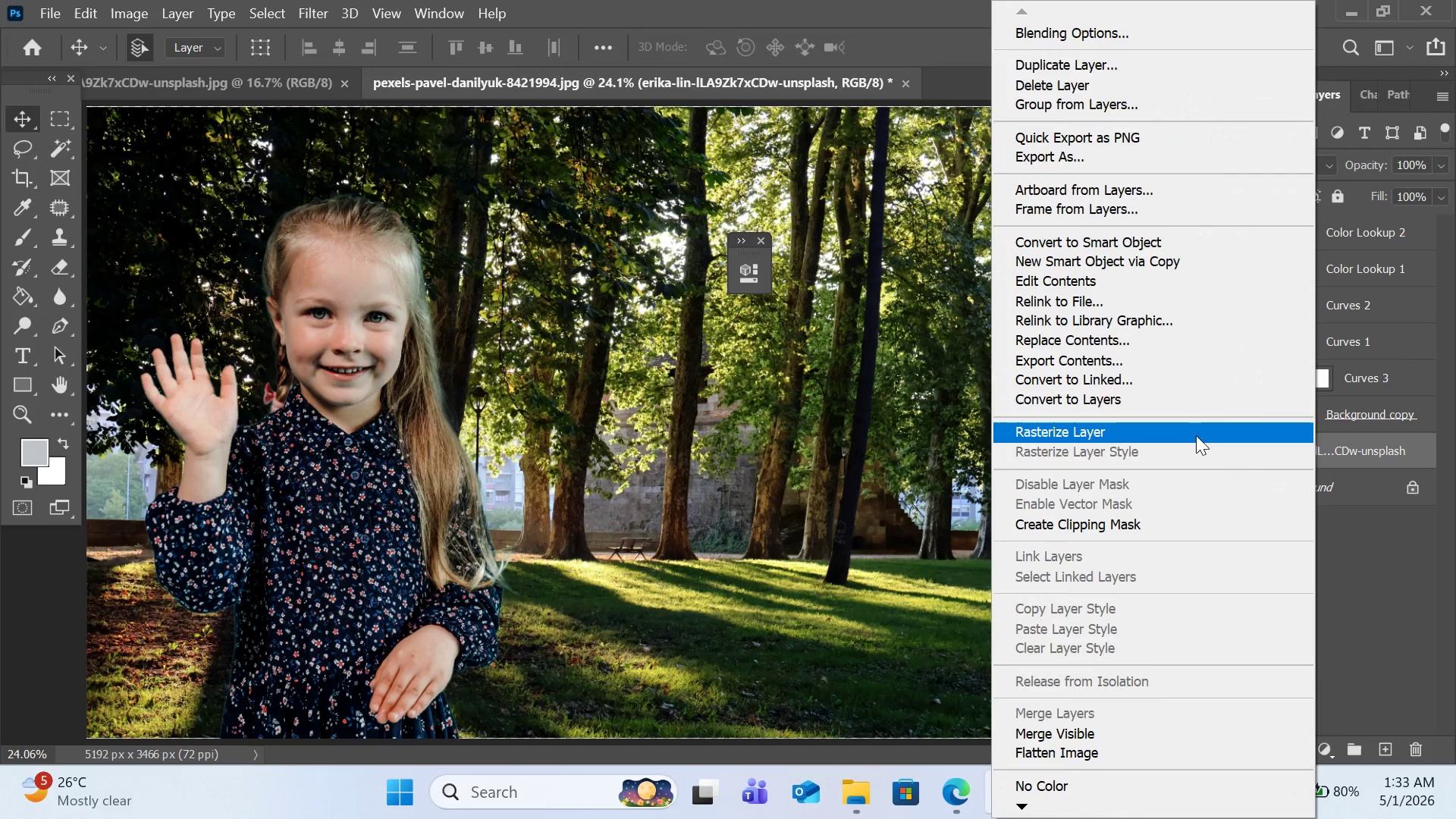 
left_click([1196, 435])
 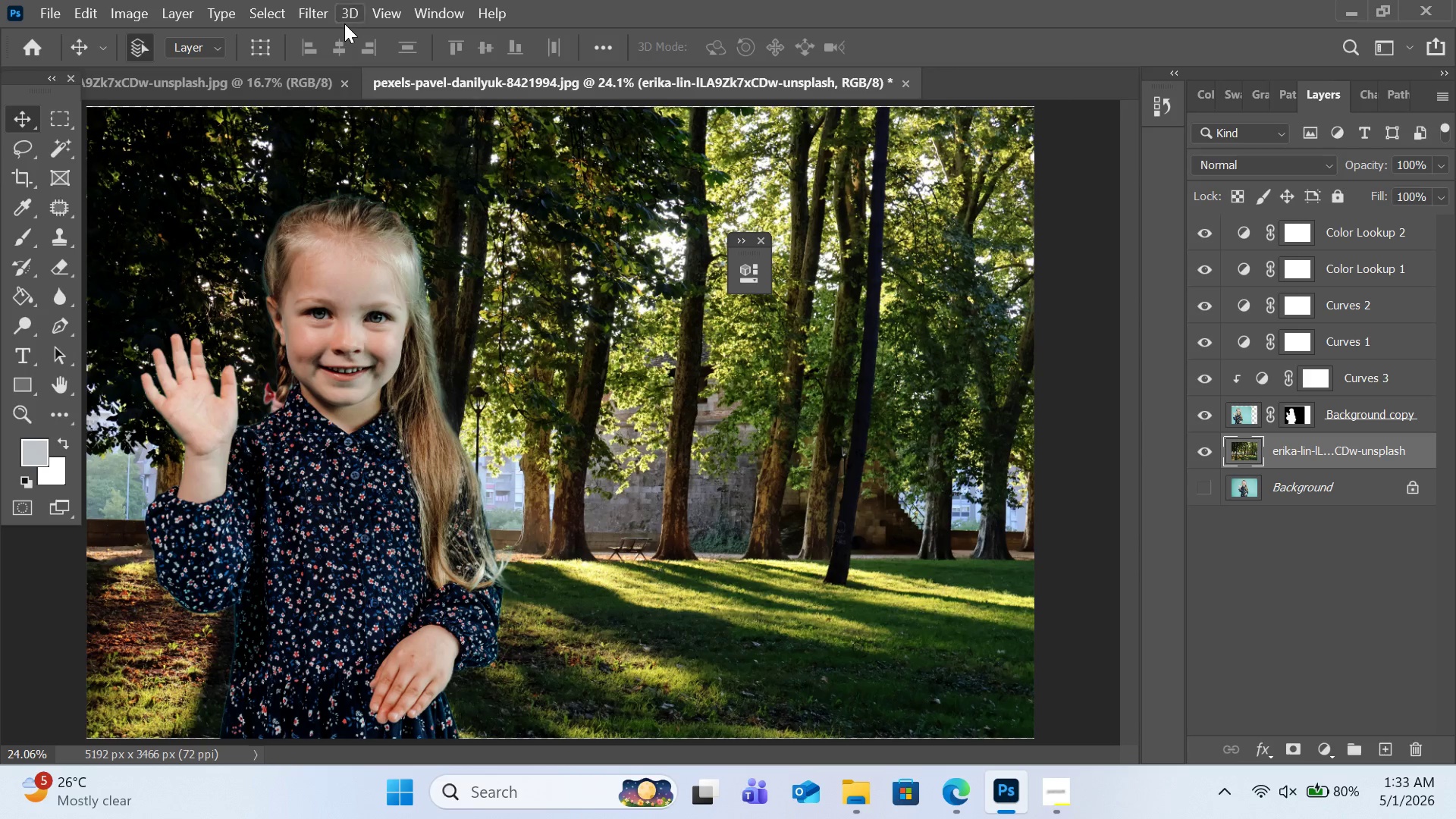 
left_click([316, 6])
 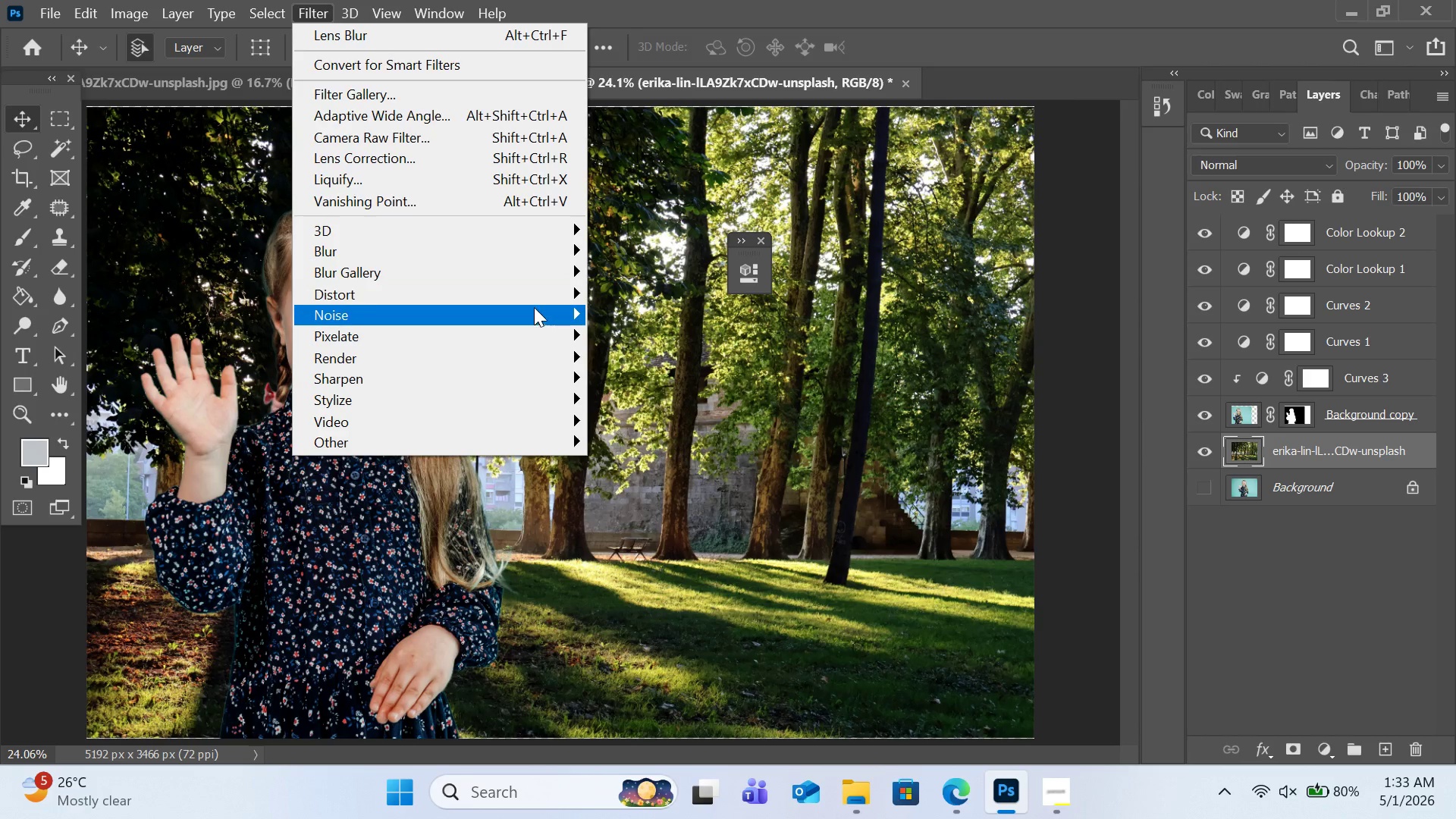 
mouse_move([552, 265])
 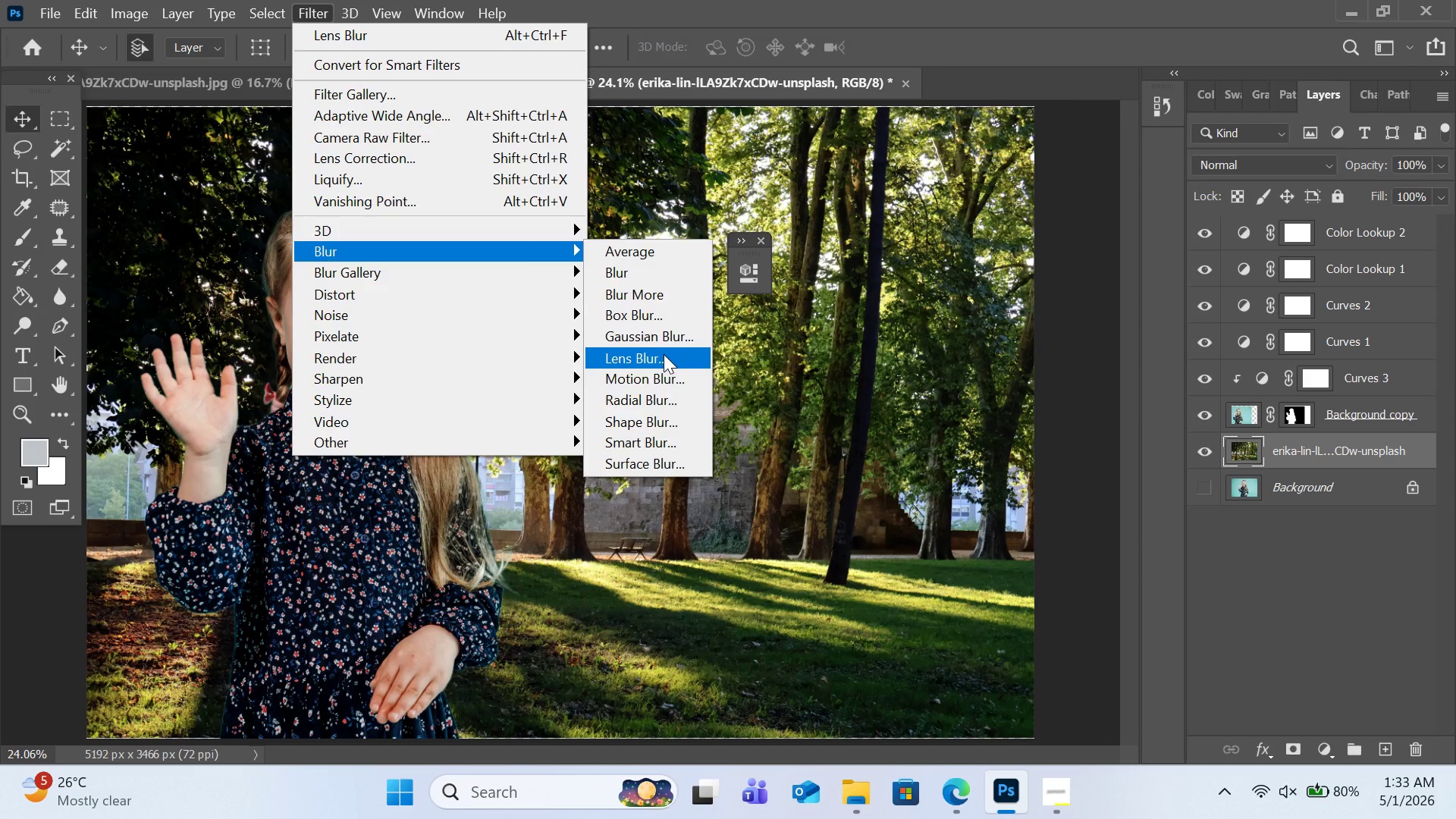 
left_click([664, 354])
 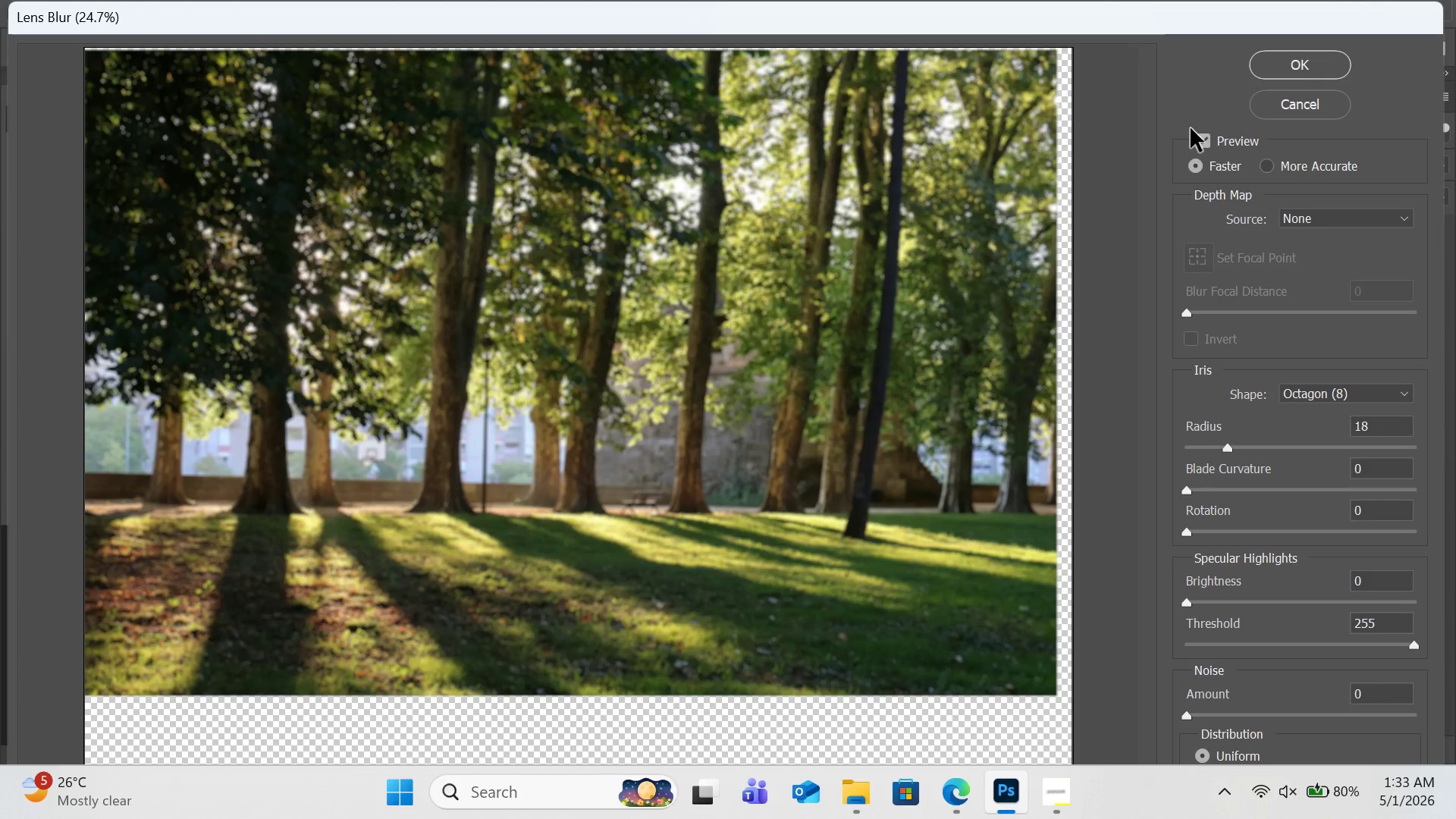 
wait(6.3)
 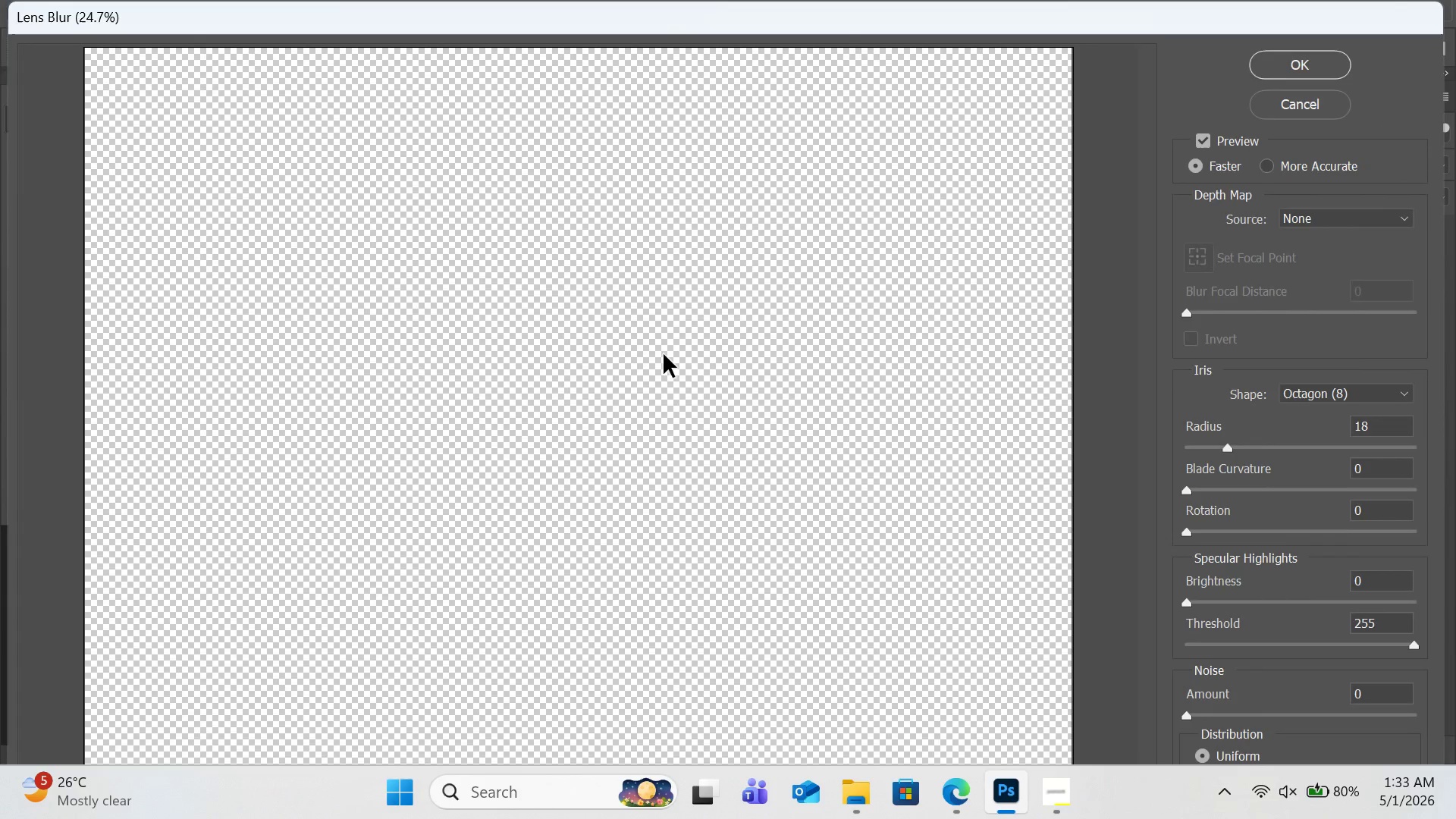 
left_click([1308, 69])
 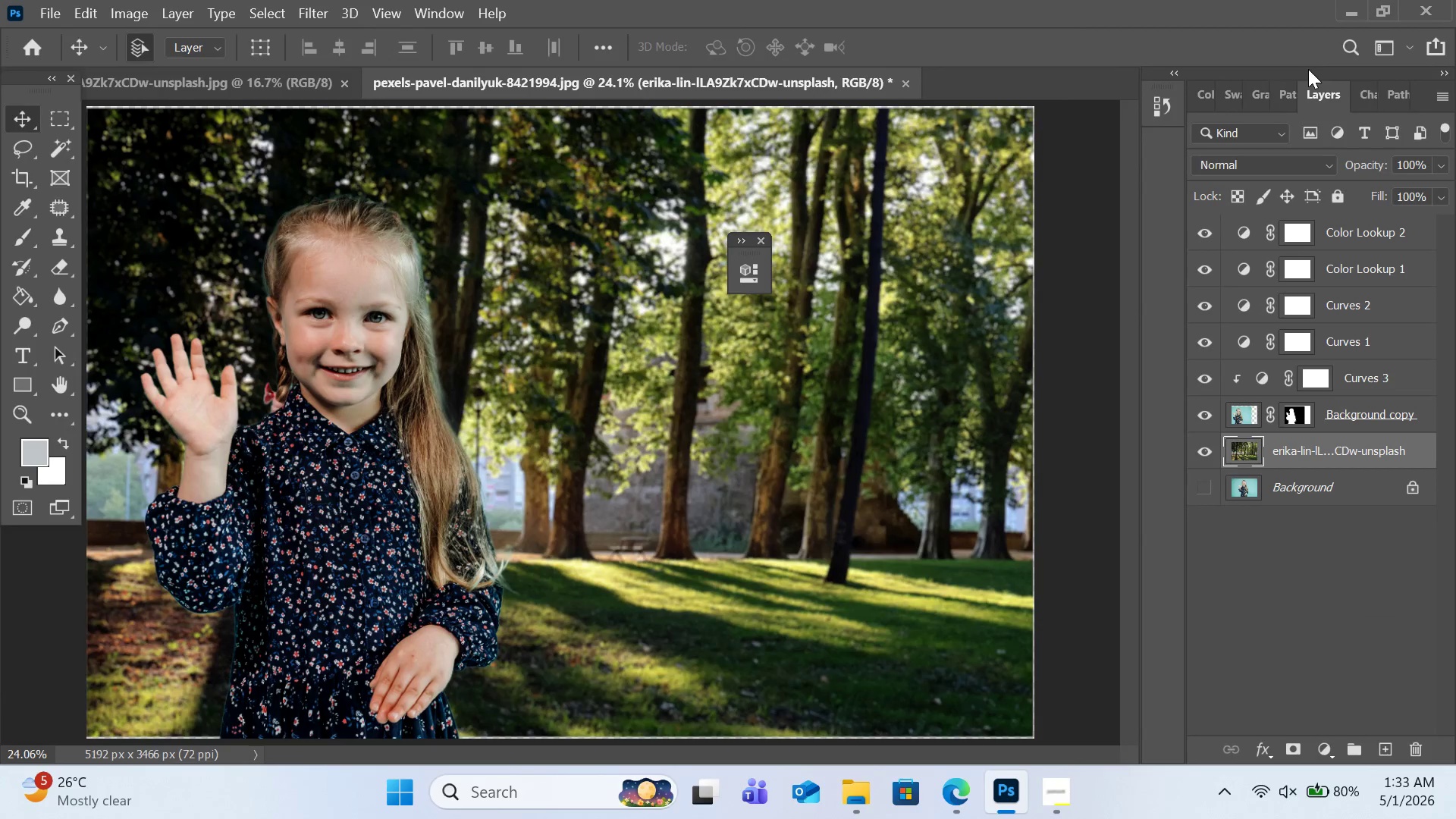 
wait(11.38)
 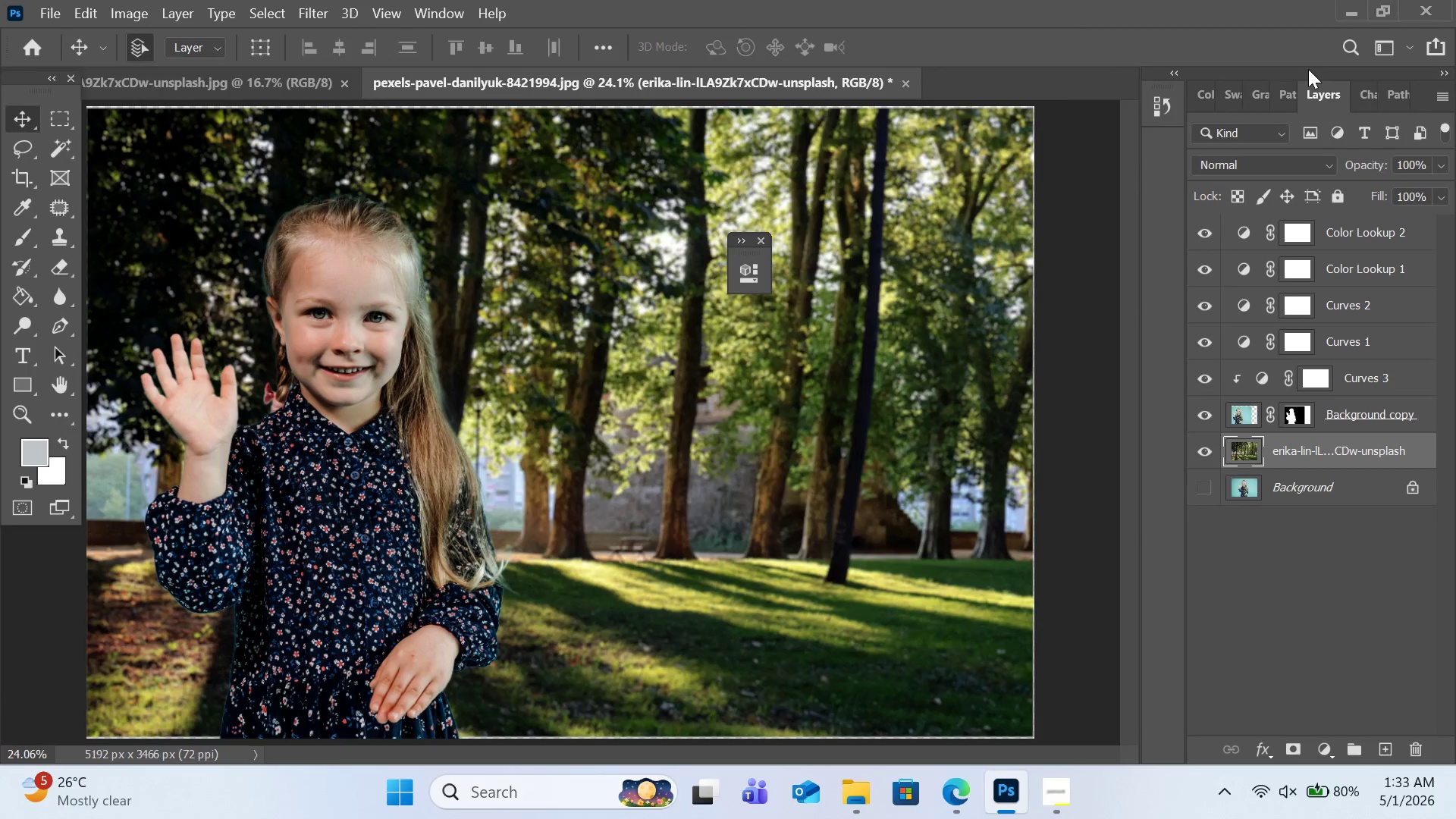 
key(Control+Equal)
 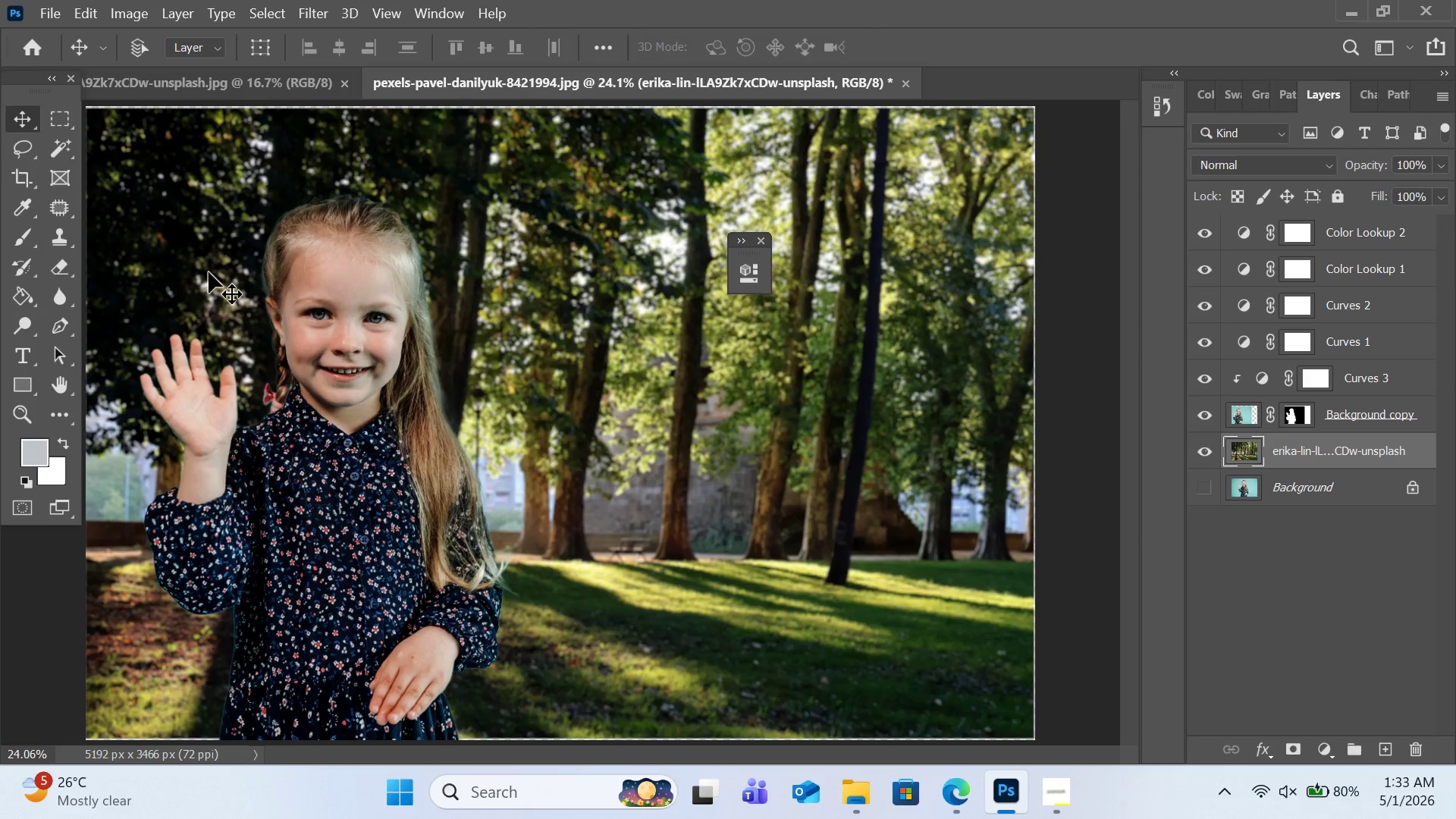 
key(Control+Equal)
 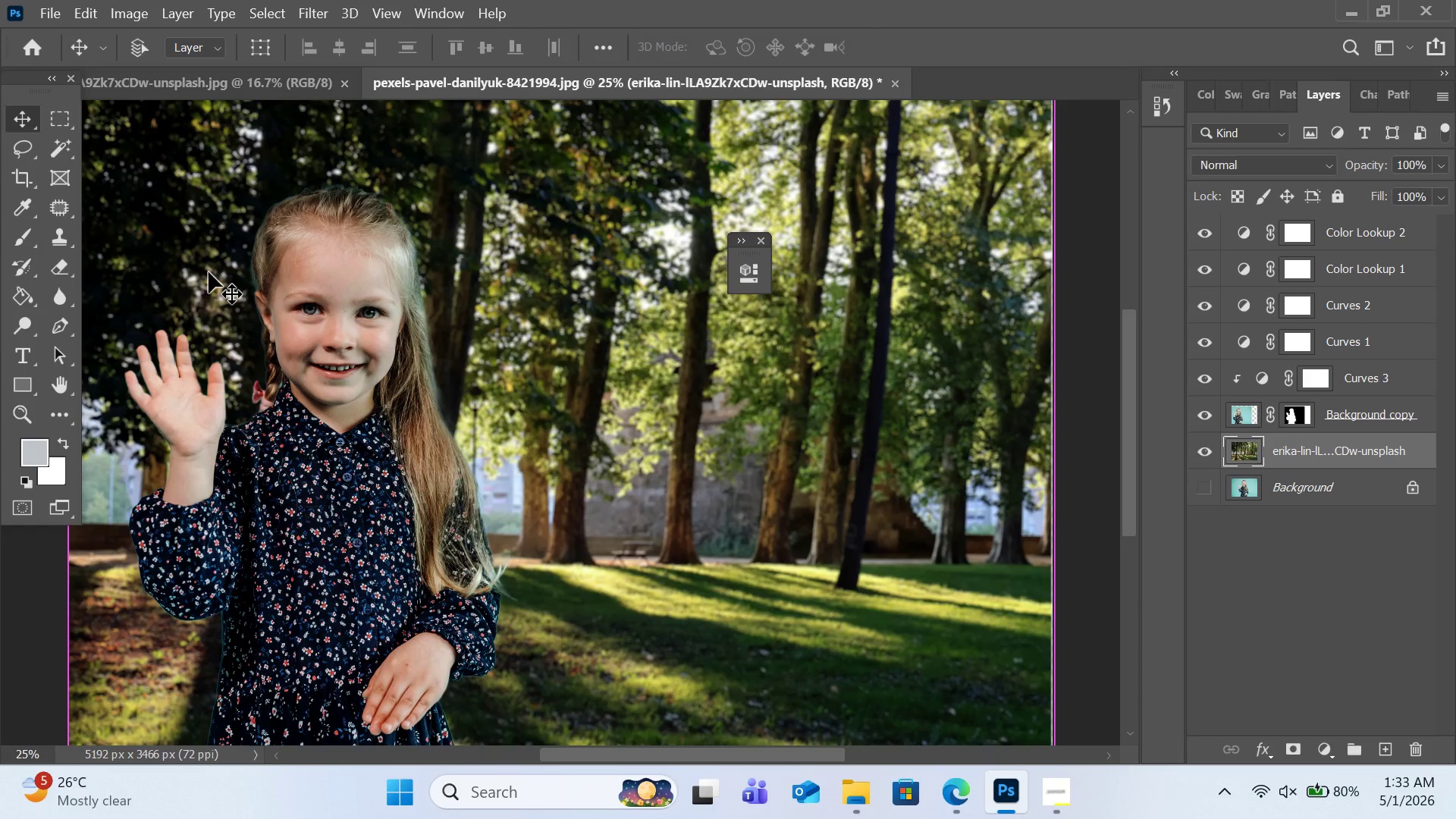 
key(Control+Equal)
 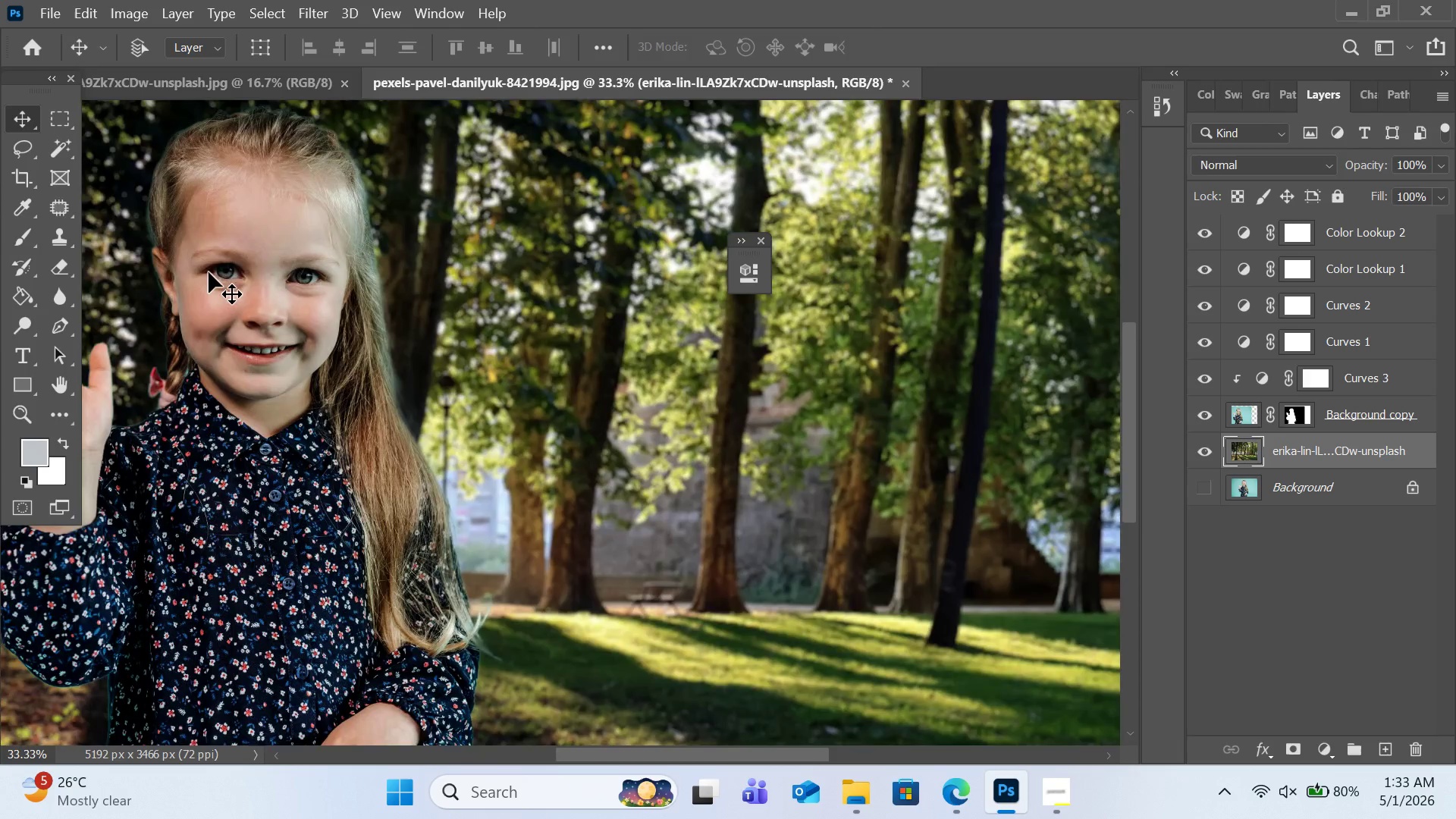 
key(Control+Equal)
 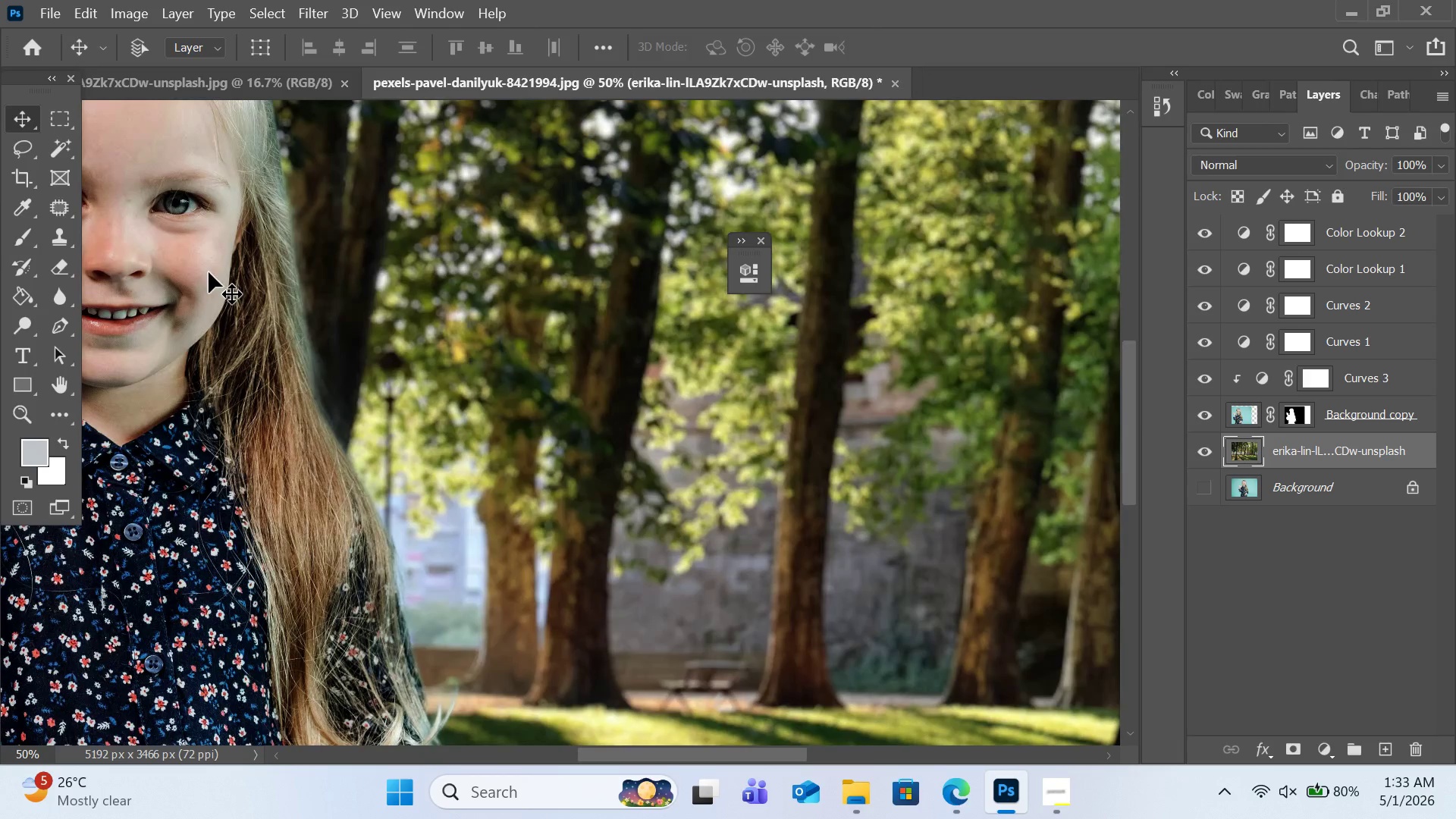 
hold_key(key=H, duration=1.5)
 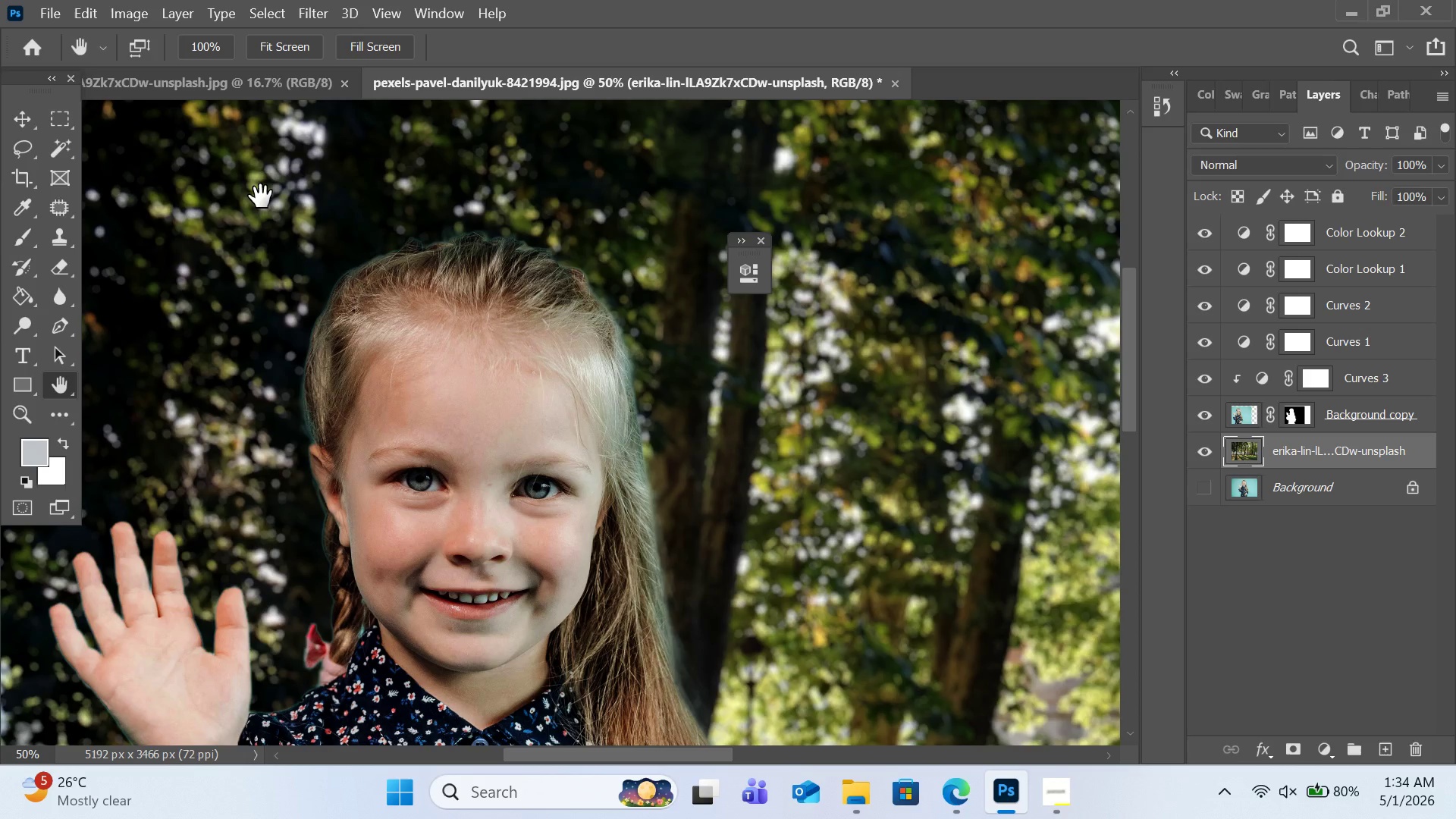 
left_click_drag(start_coordinate=[311, 246], to_coordinate=[261, 196])
 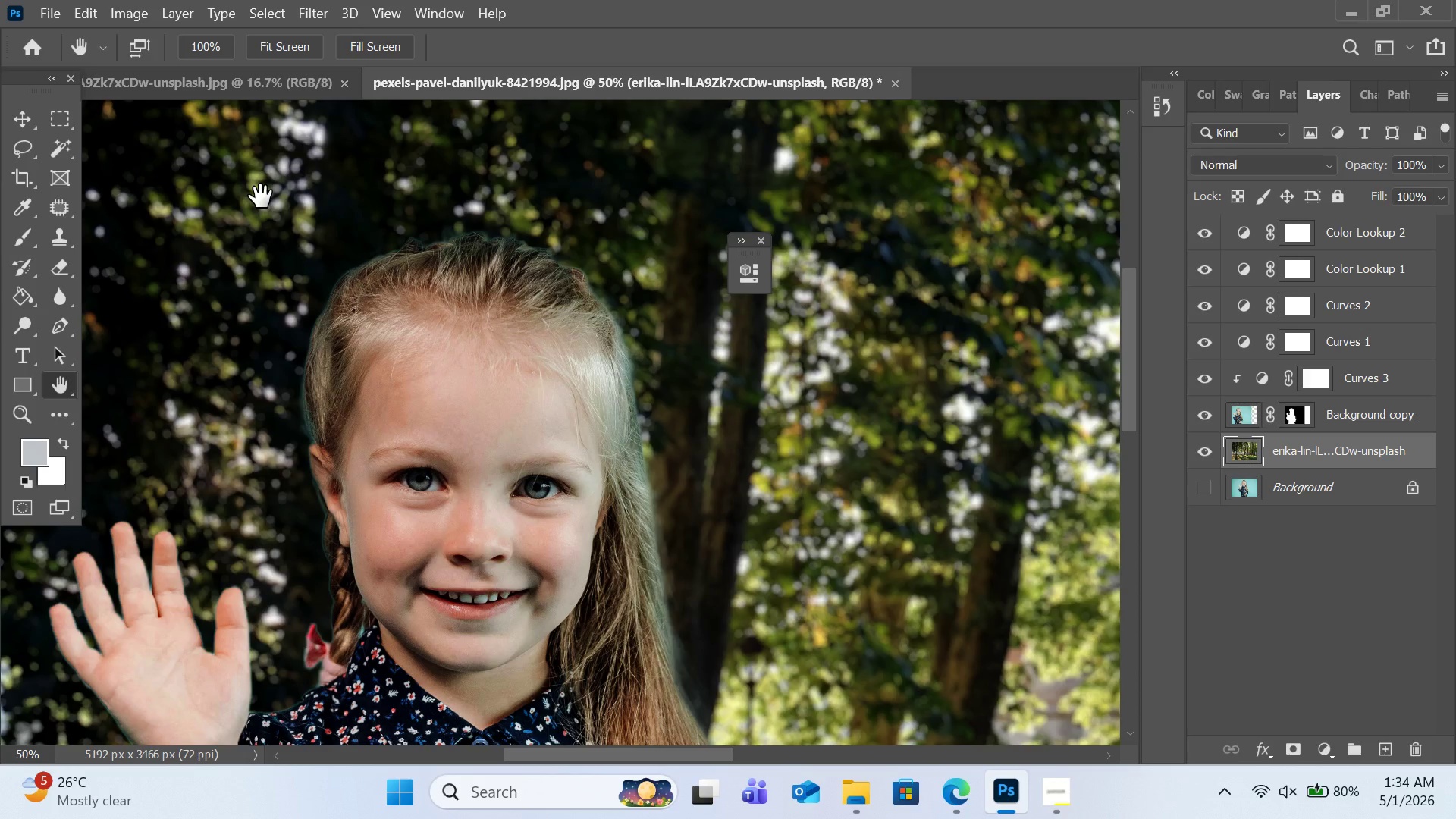 
hold_key(key=H, duration=1.33)
 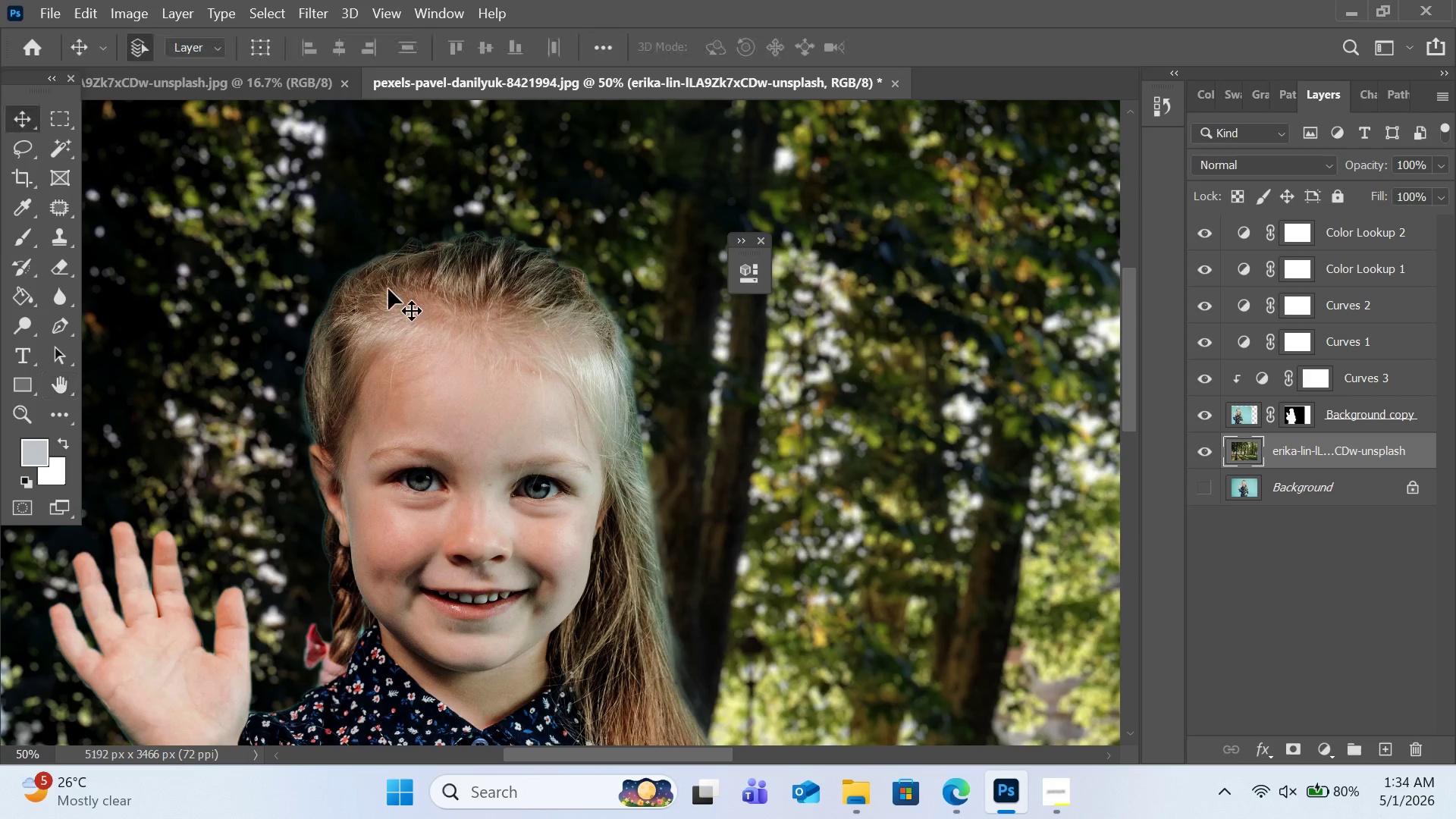 
key(Control+Equal)
 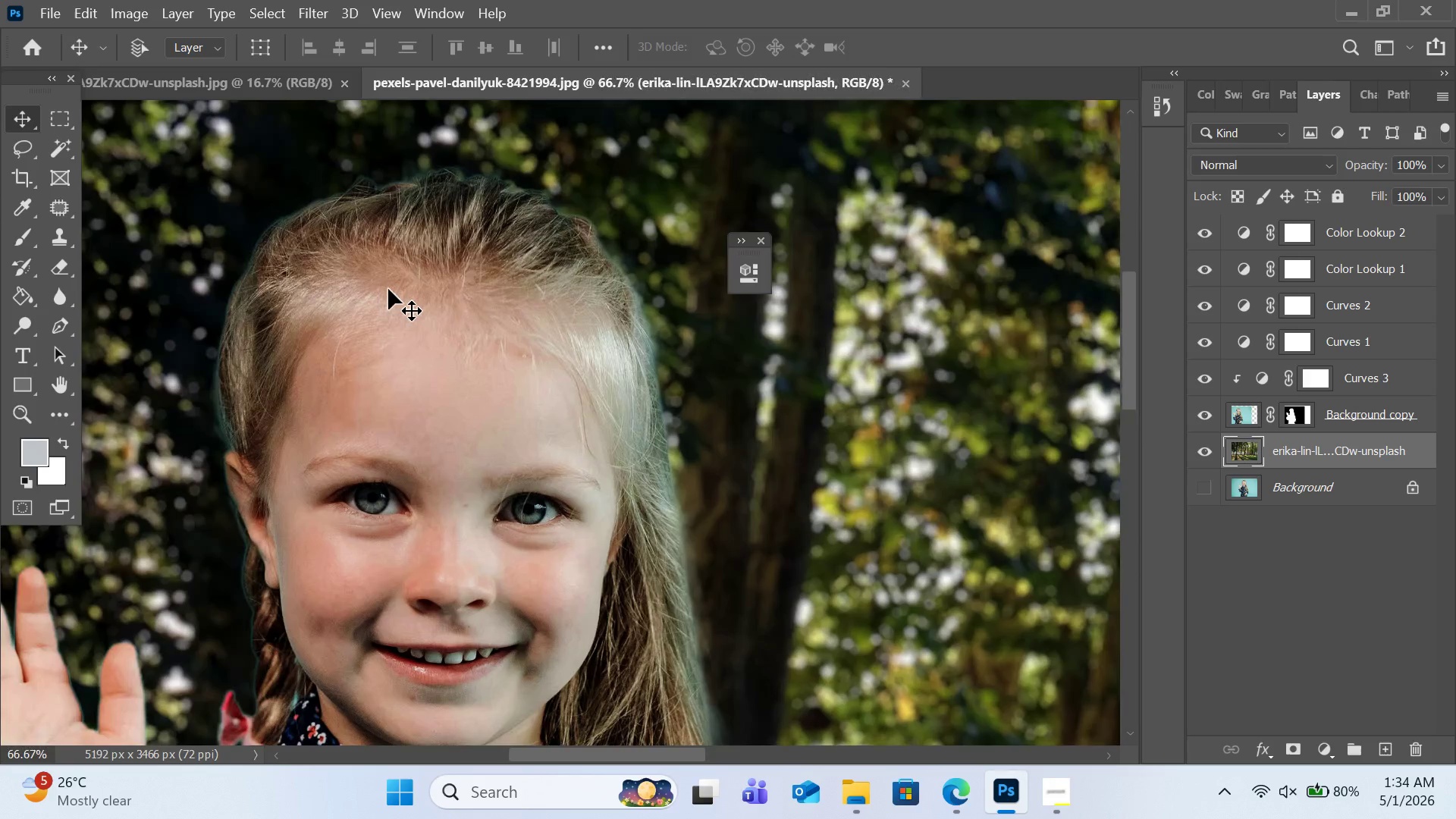 
key(Control+Equal)
 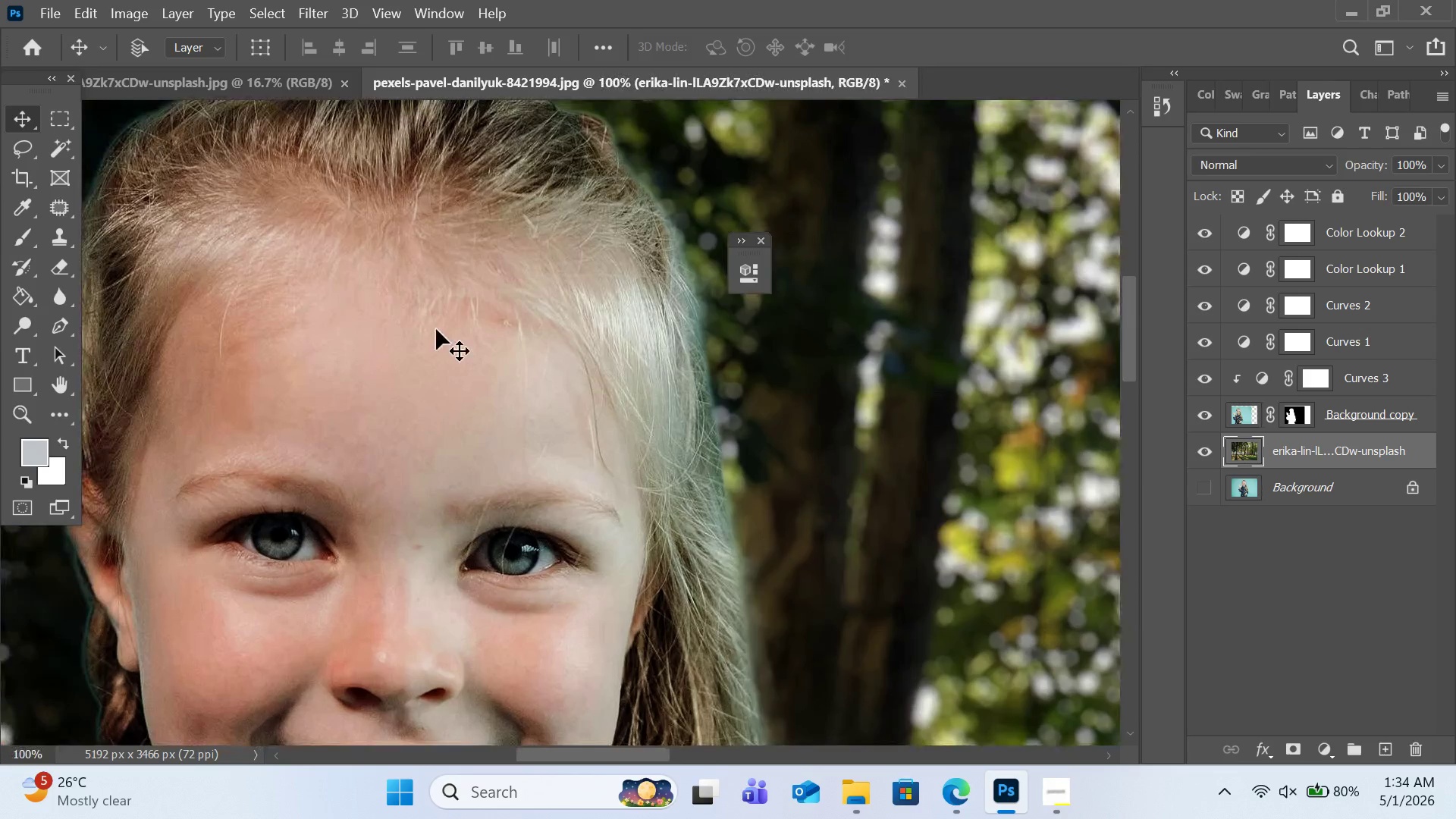 
scroll: coordinate [441, 325], scroll_direction: up, amount: 4.0
 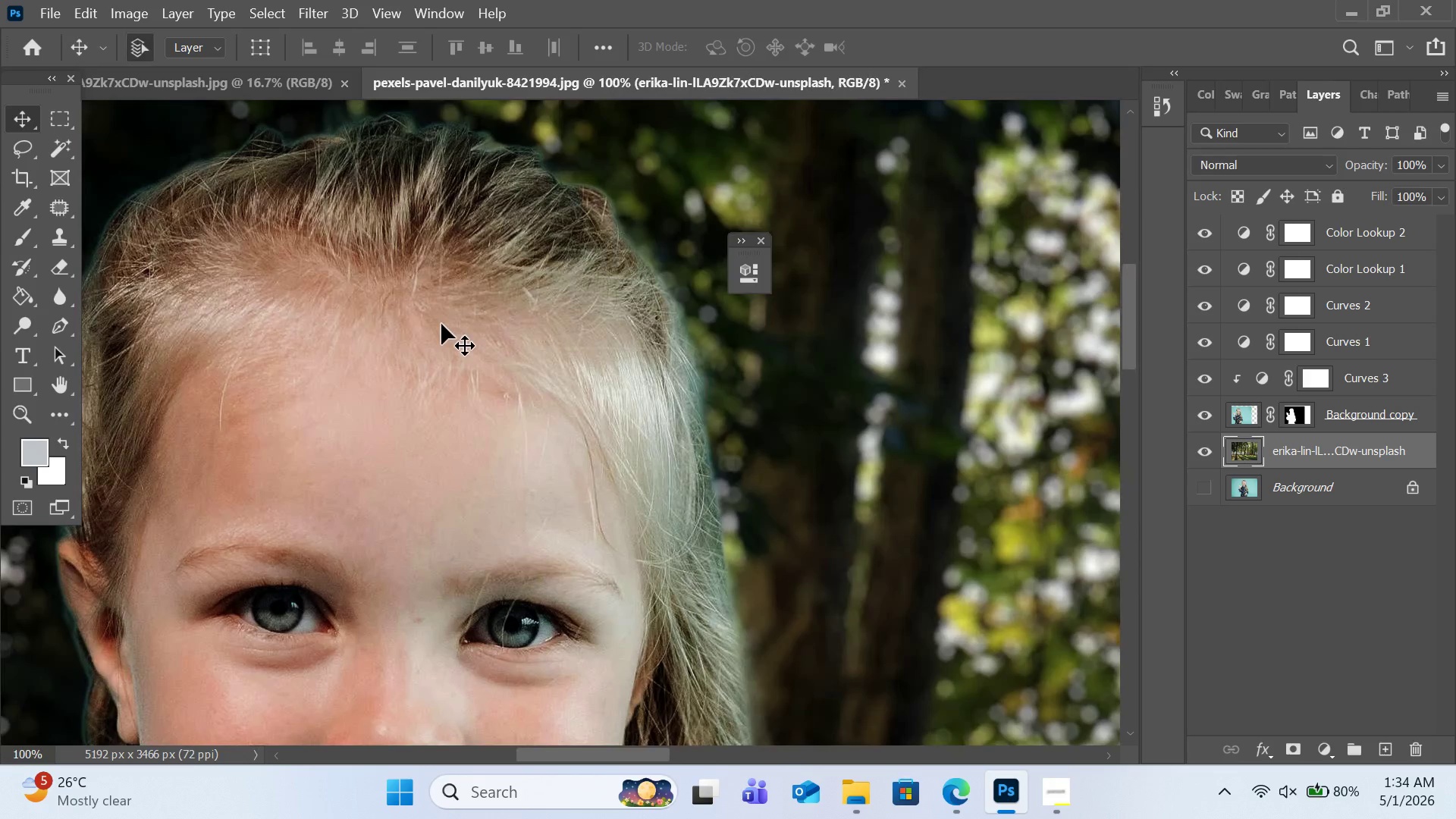 
hold_key(key=H, duration=1.5)
 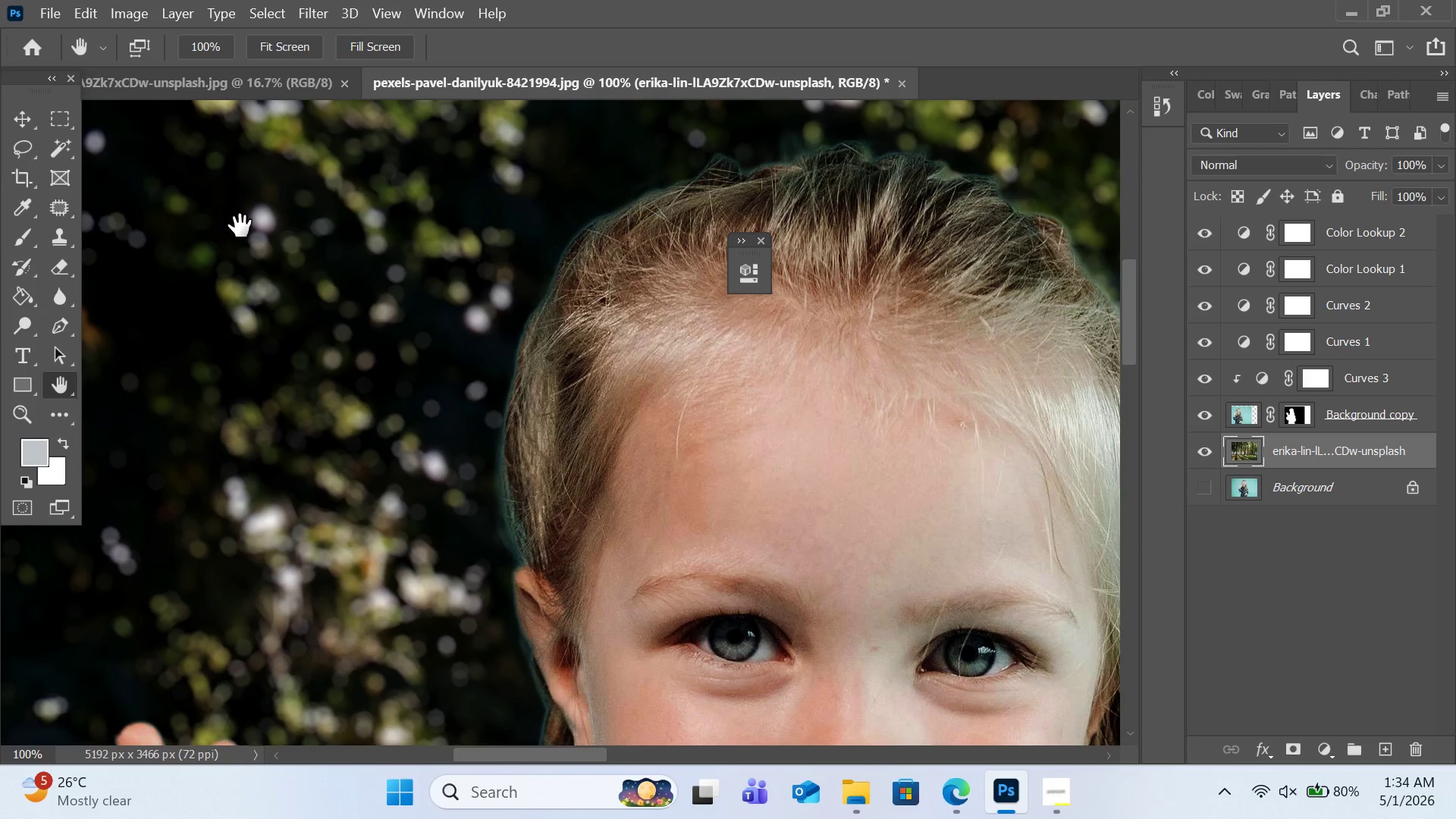 
left_click_drag(start_coordinate=[435, 309], to_coordinate=[240, 231])
 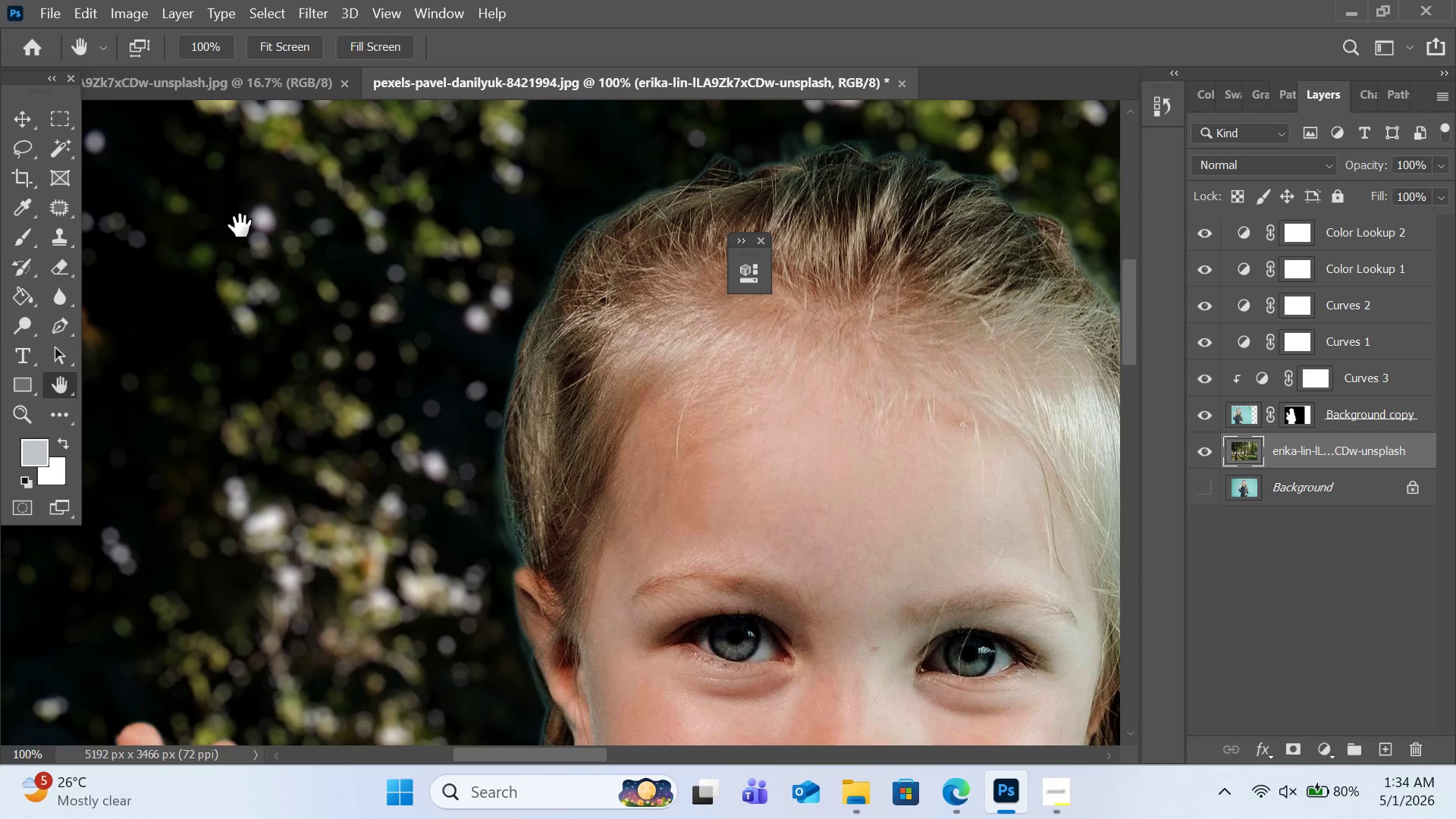 
hold_key(key=H, duration=1.34)
 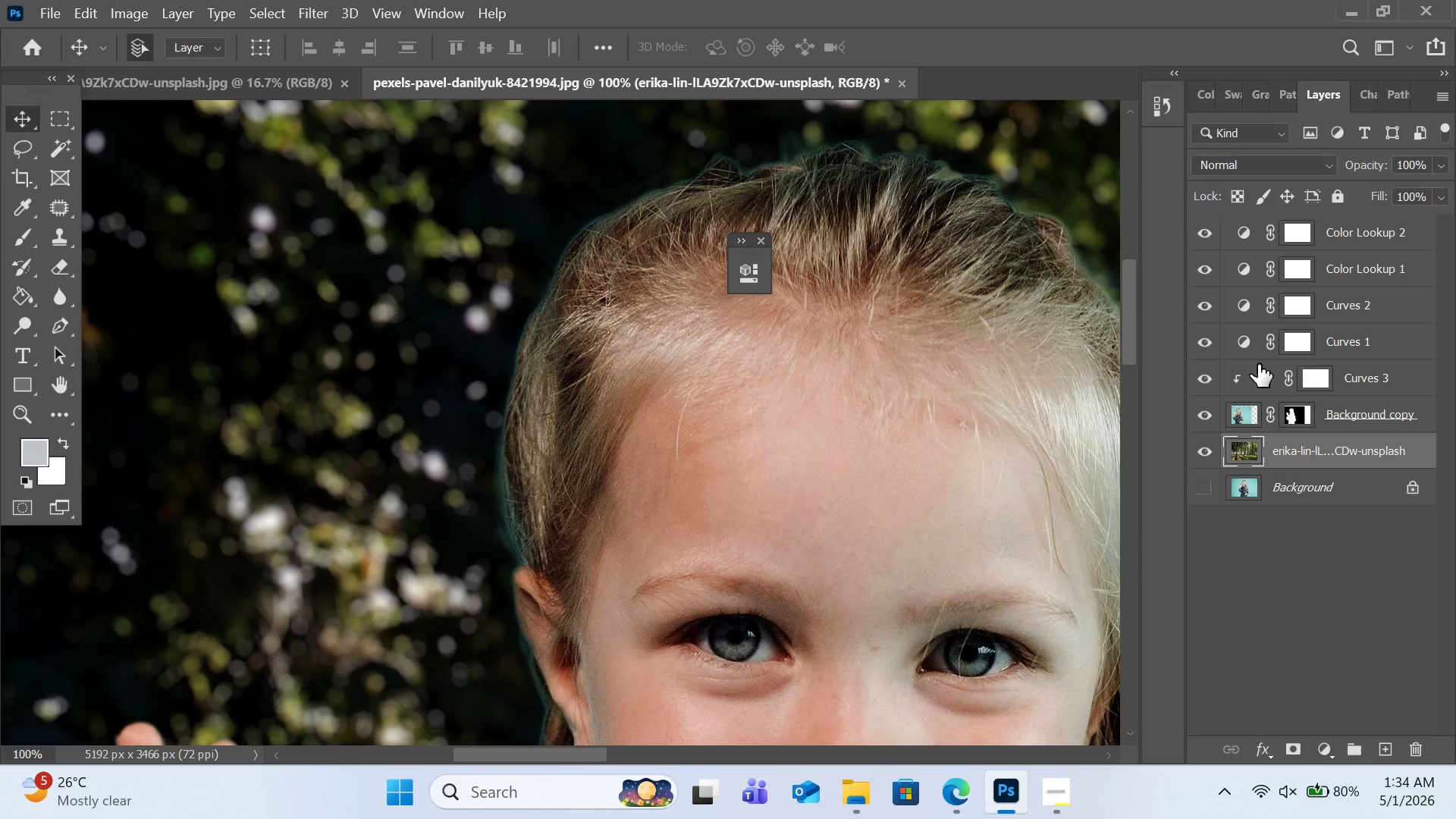 
left_click([1311, 414])
 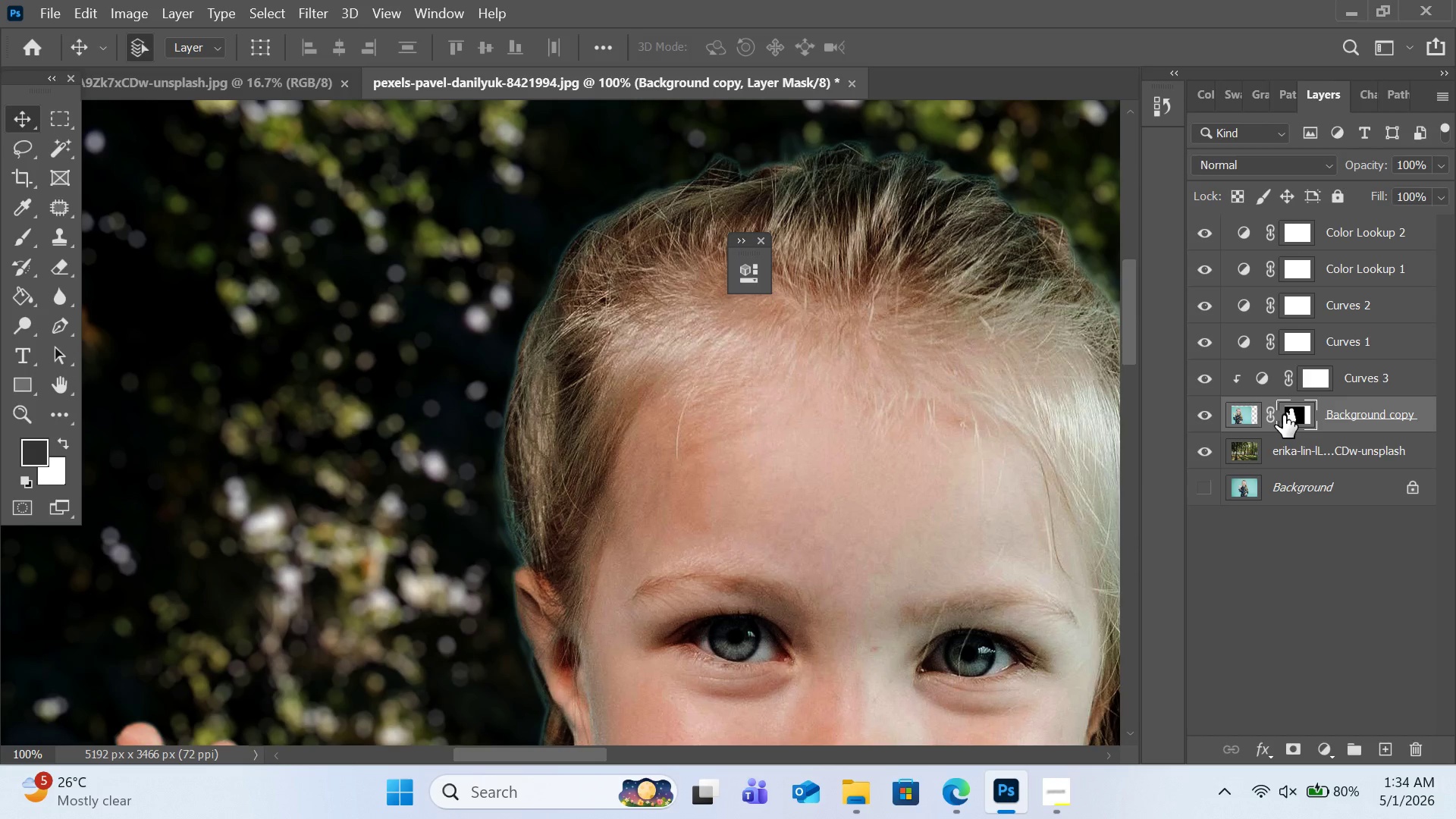 
double_click([1283, 415])
 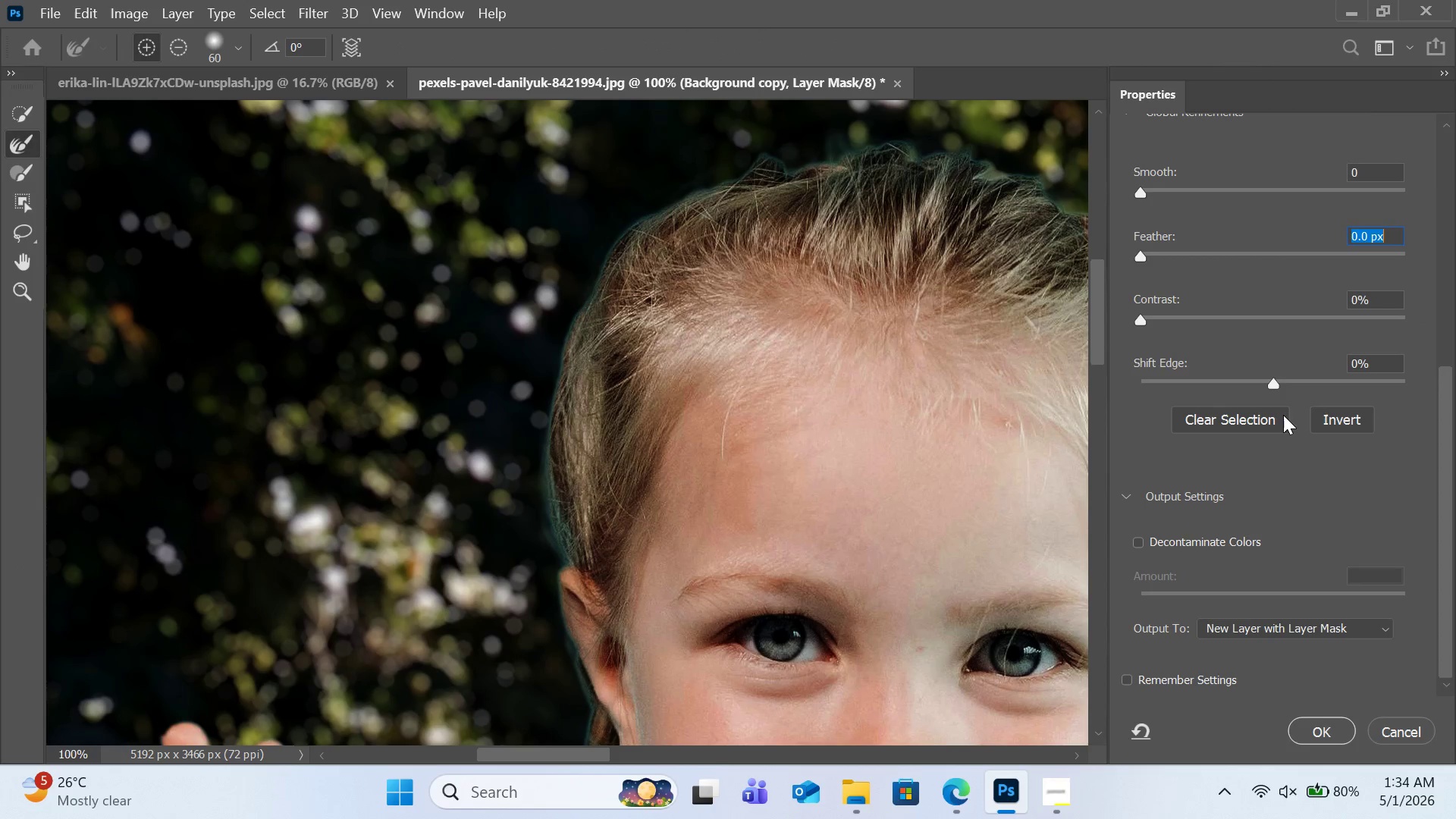 
wait(10.22)
 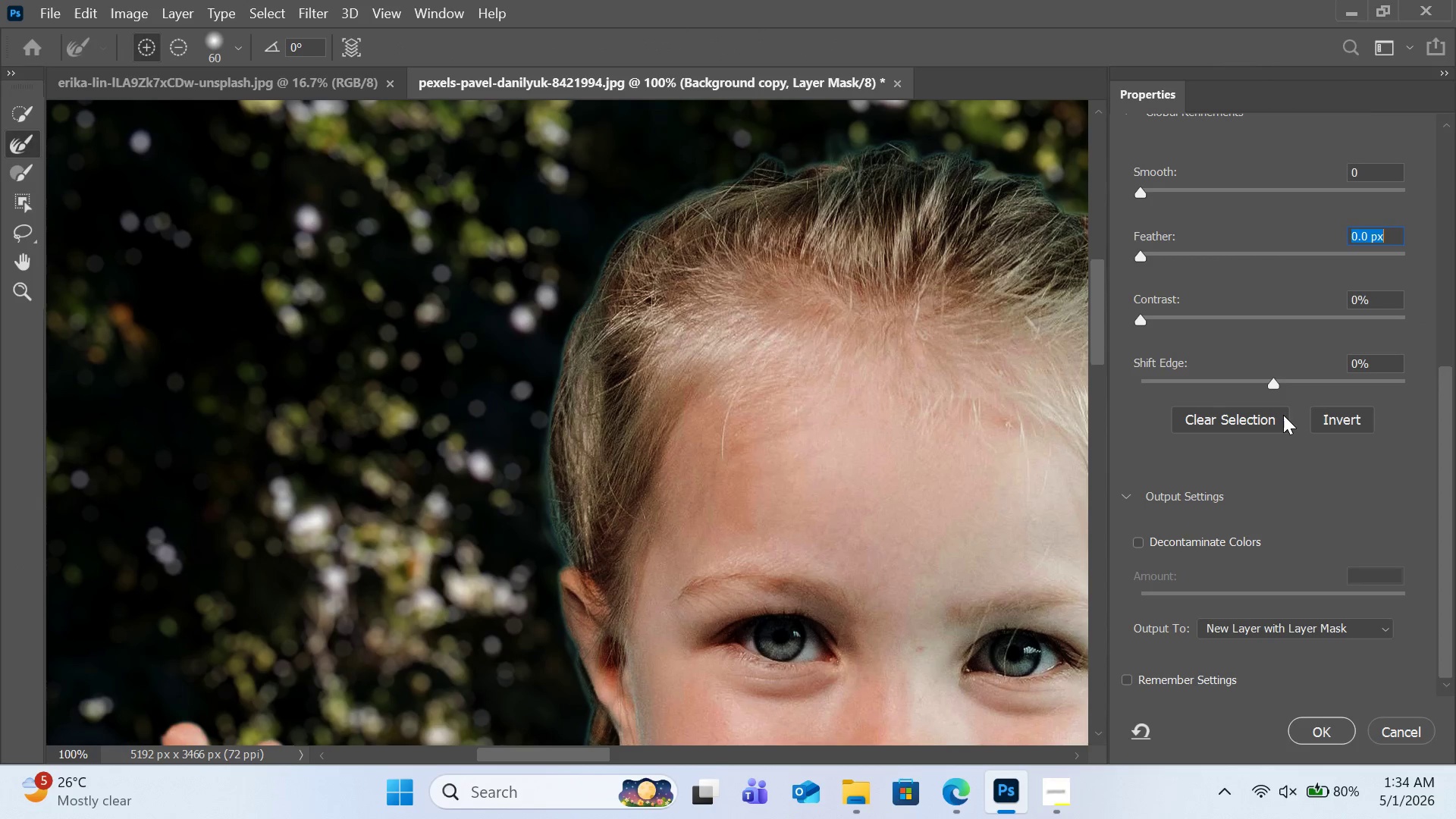 
left_click_drag(start_coordinate=[554, 361], to_coordinate=[550, 540])
 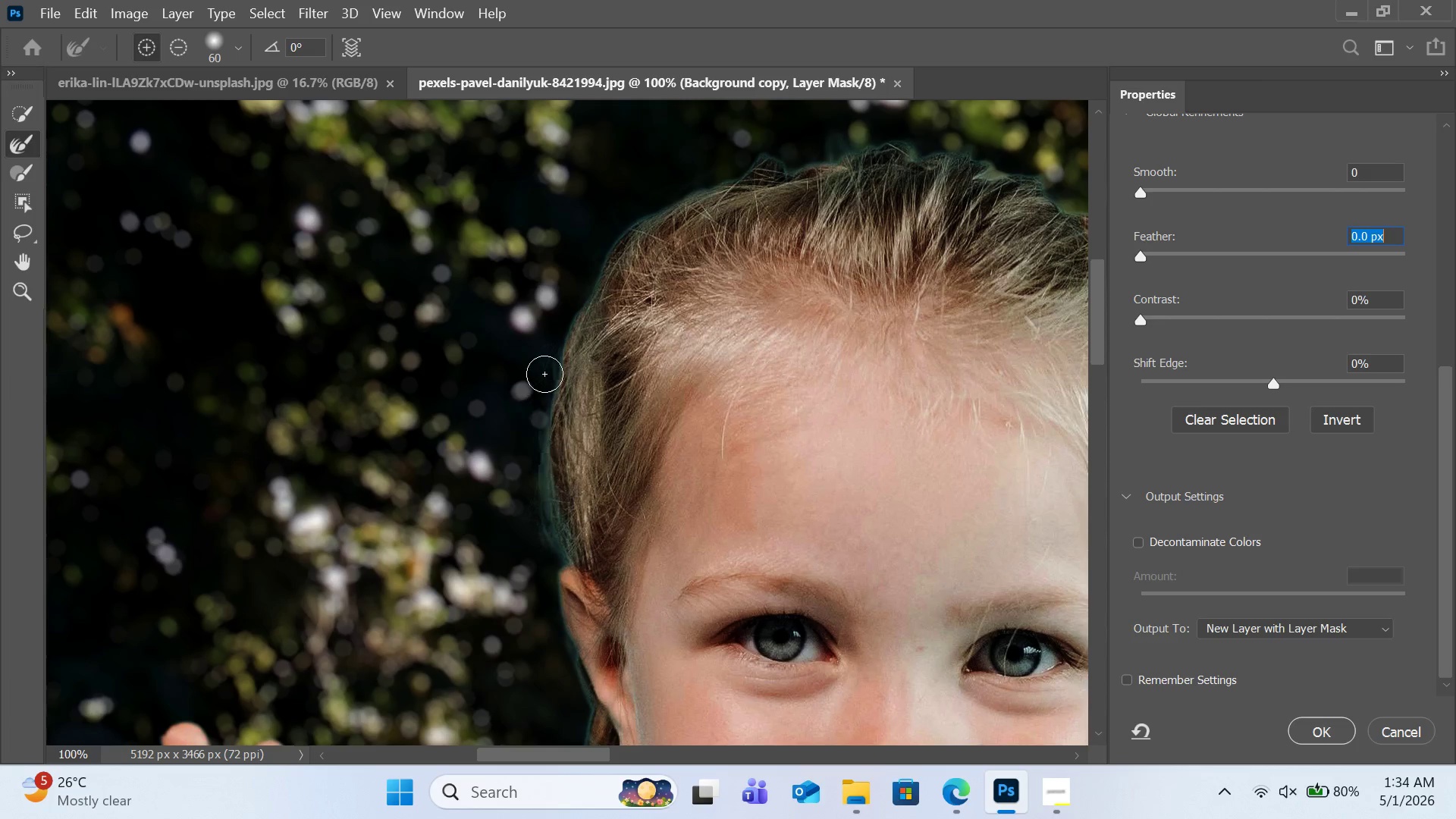 
wait(7.48)
 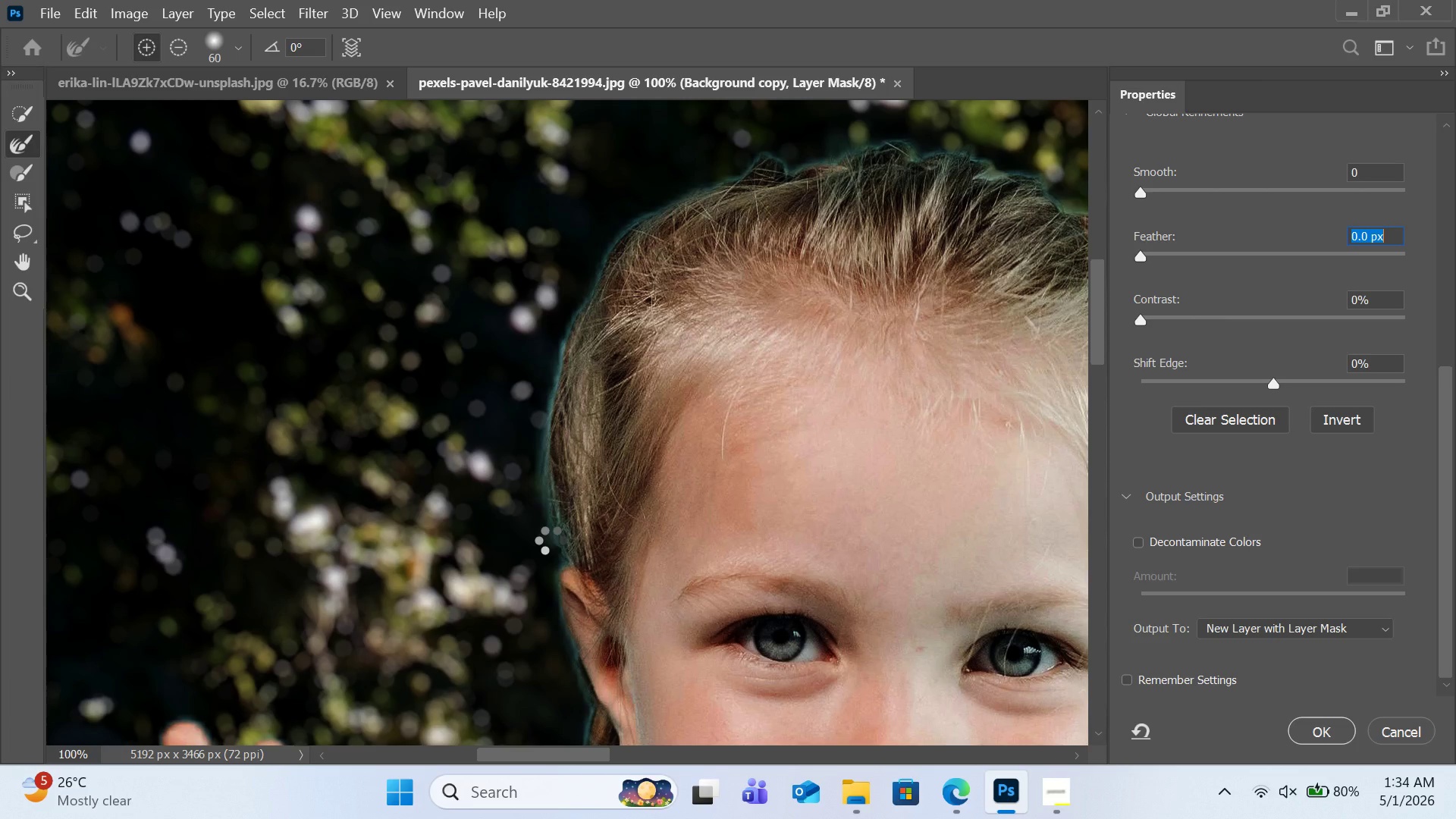 
left_click_drag(start_coordinate=[726, 181], to_coordinate=[552, 539])
 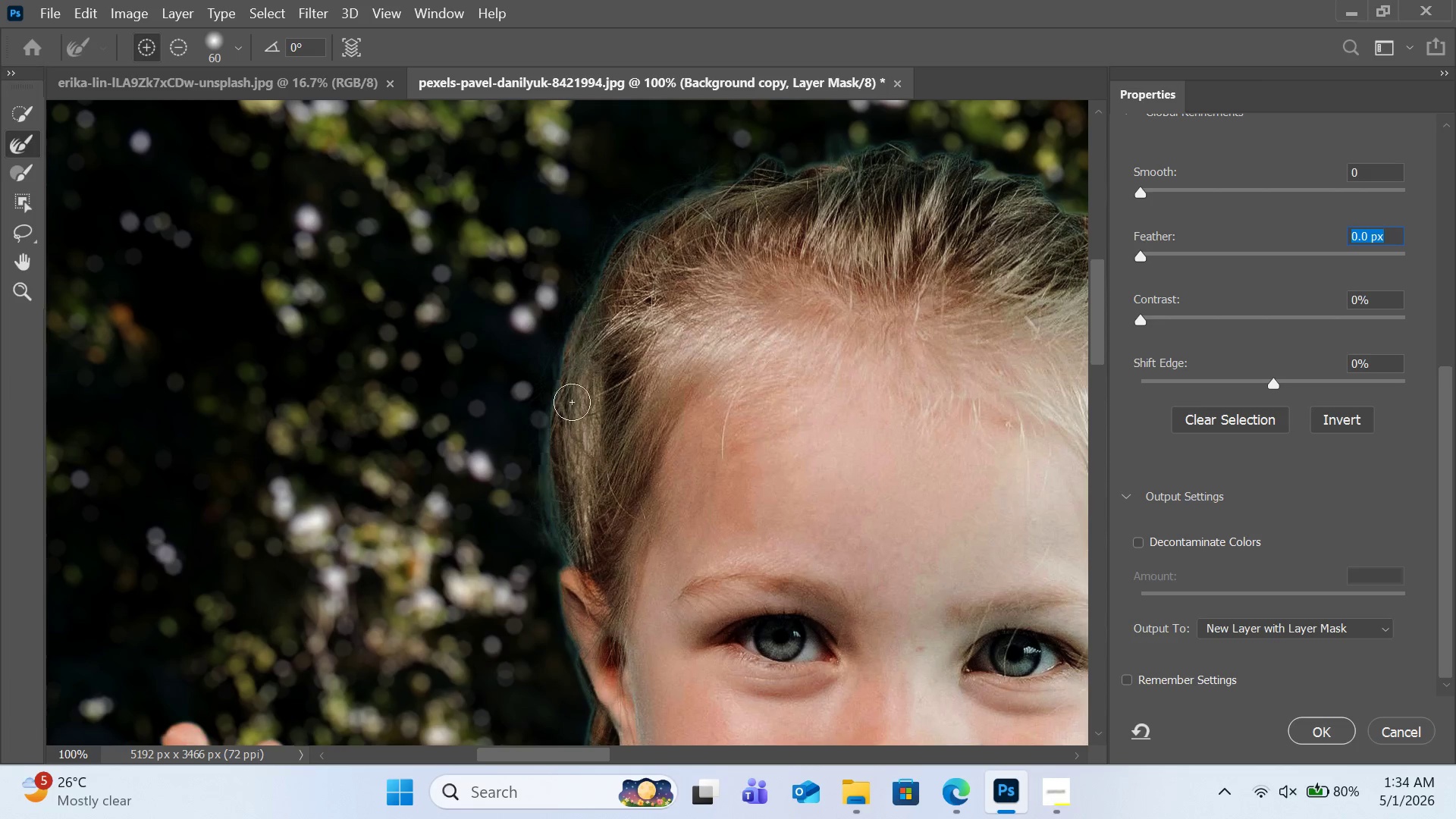 
wait(11.08)
 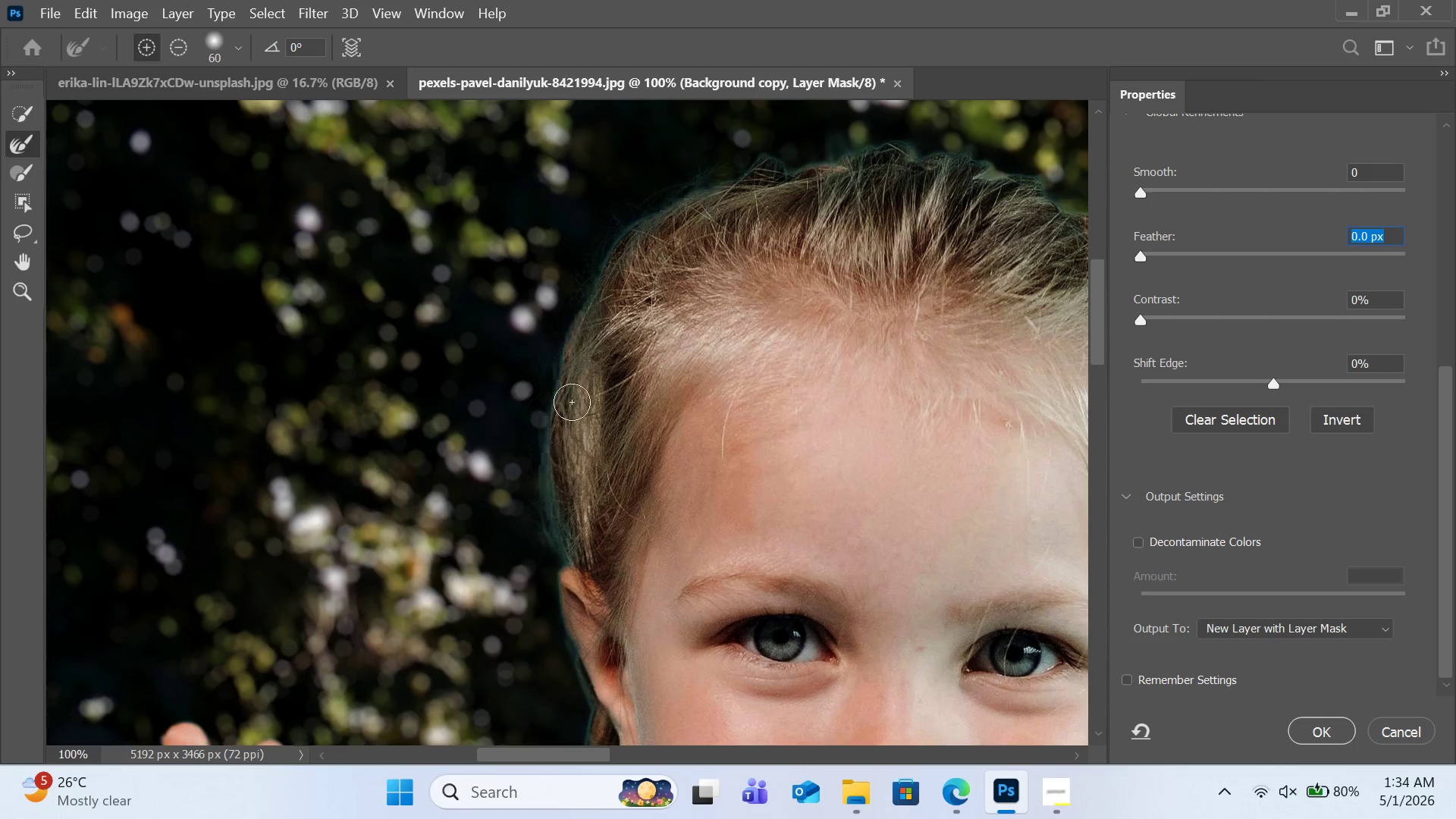 
left_click([548, 493])
 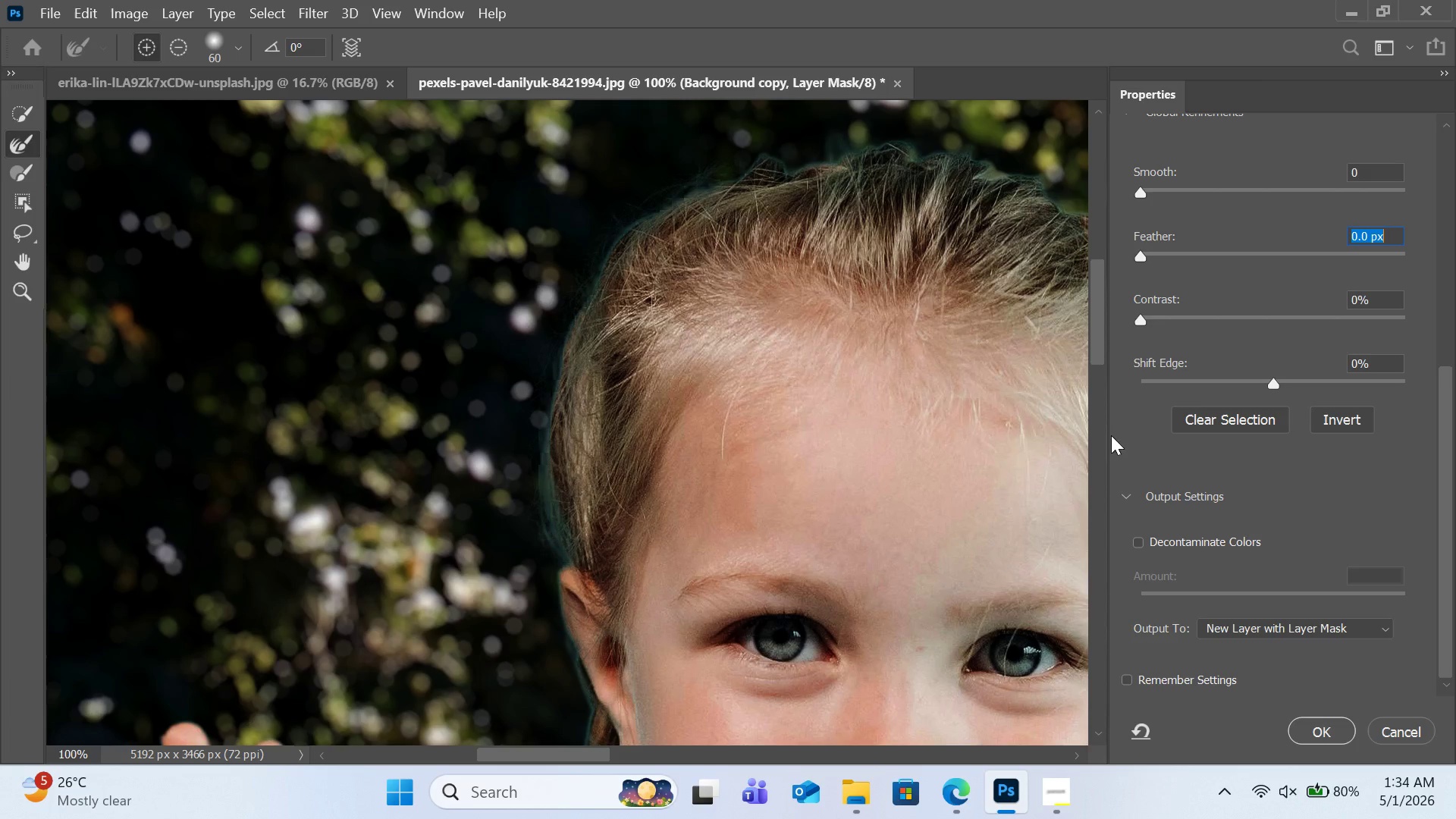 
wait(6.88)
 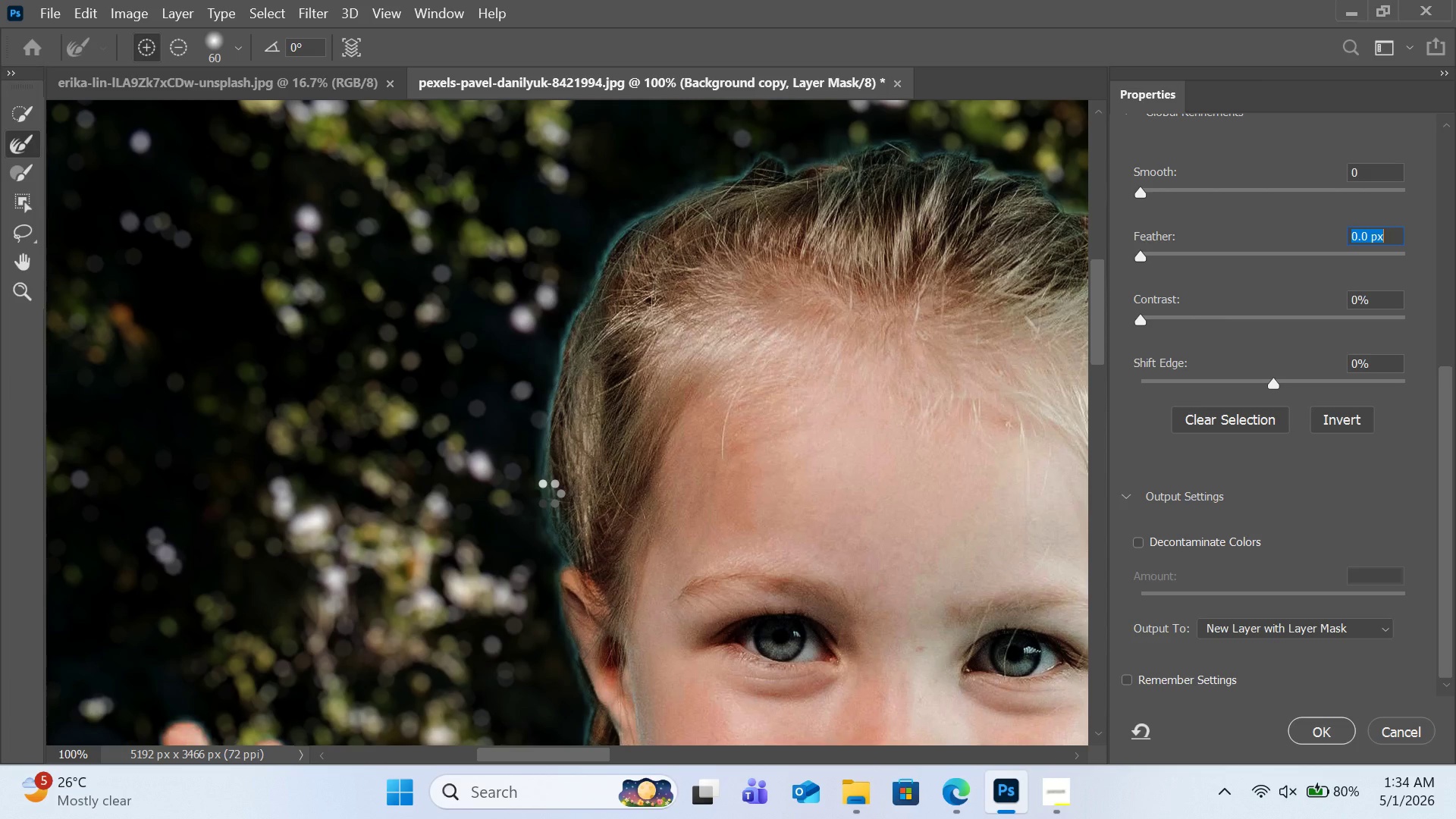 
left_click([1142, 538])